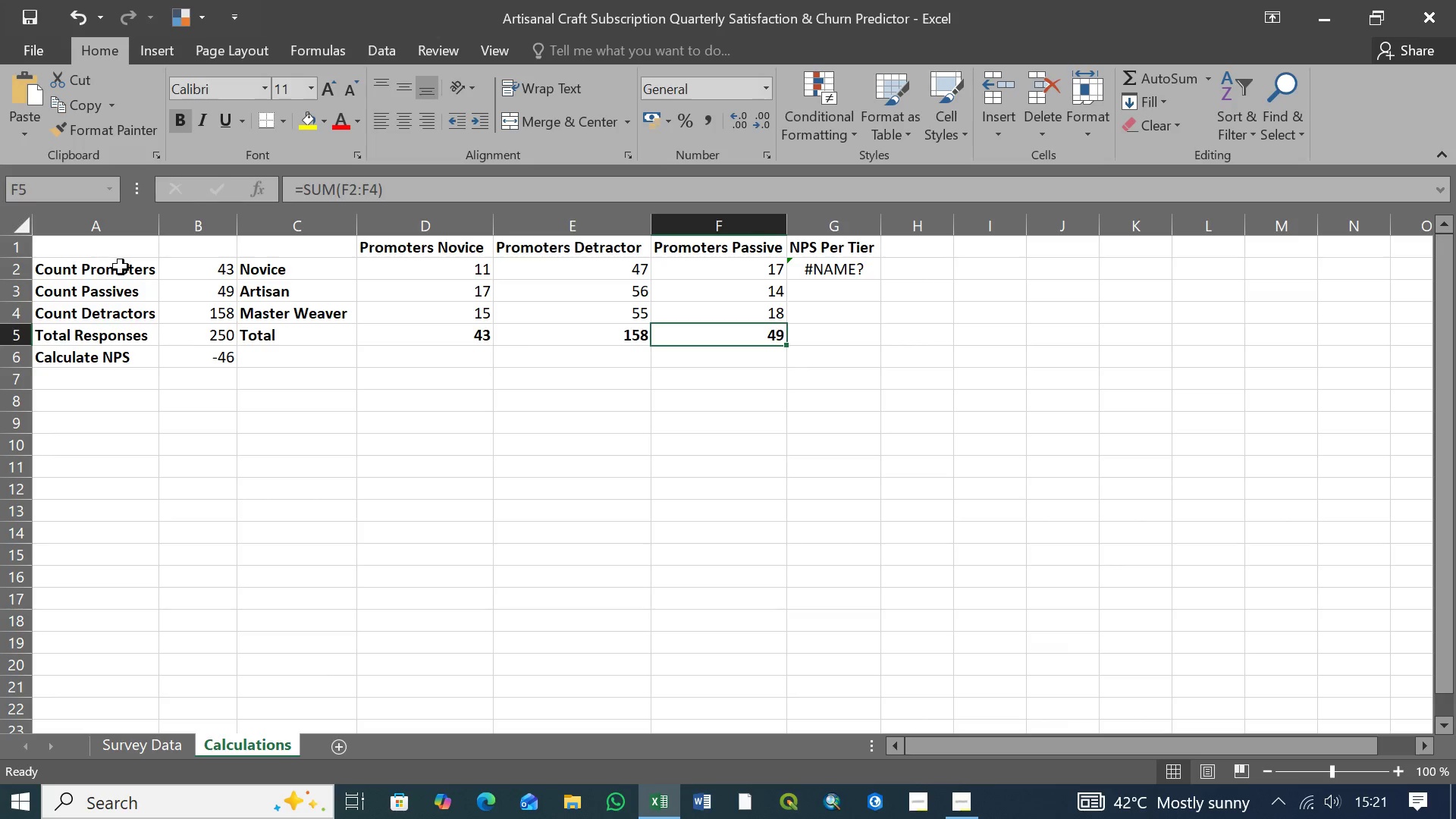 
left_click([204, 250])
 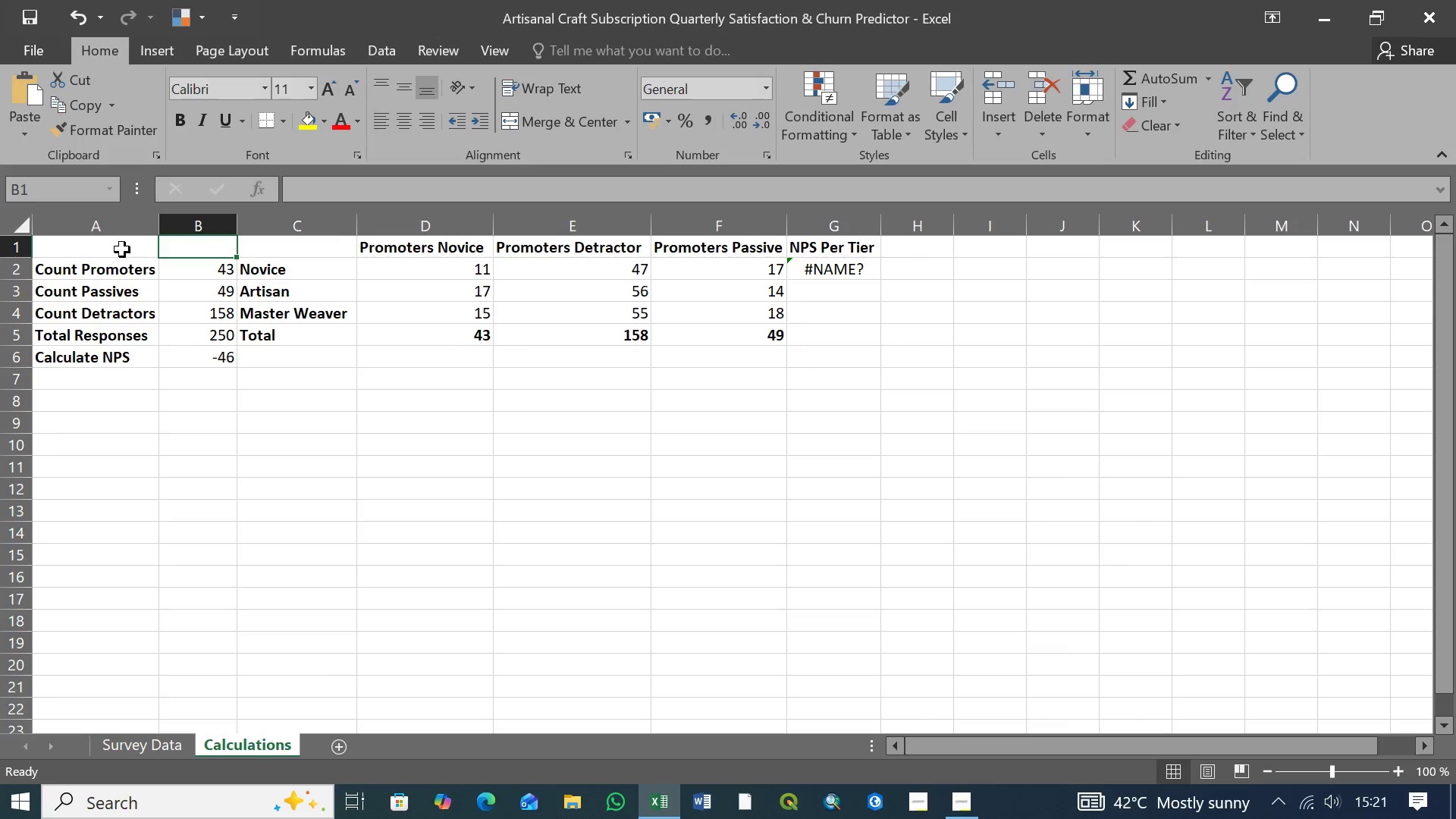 
double_click([122, 249])
 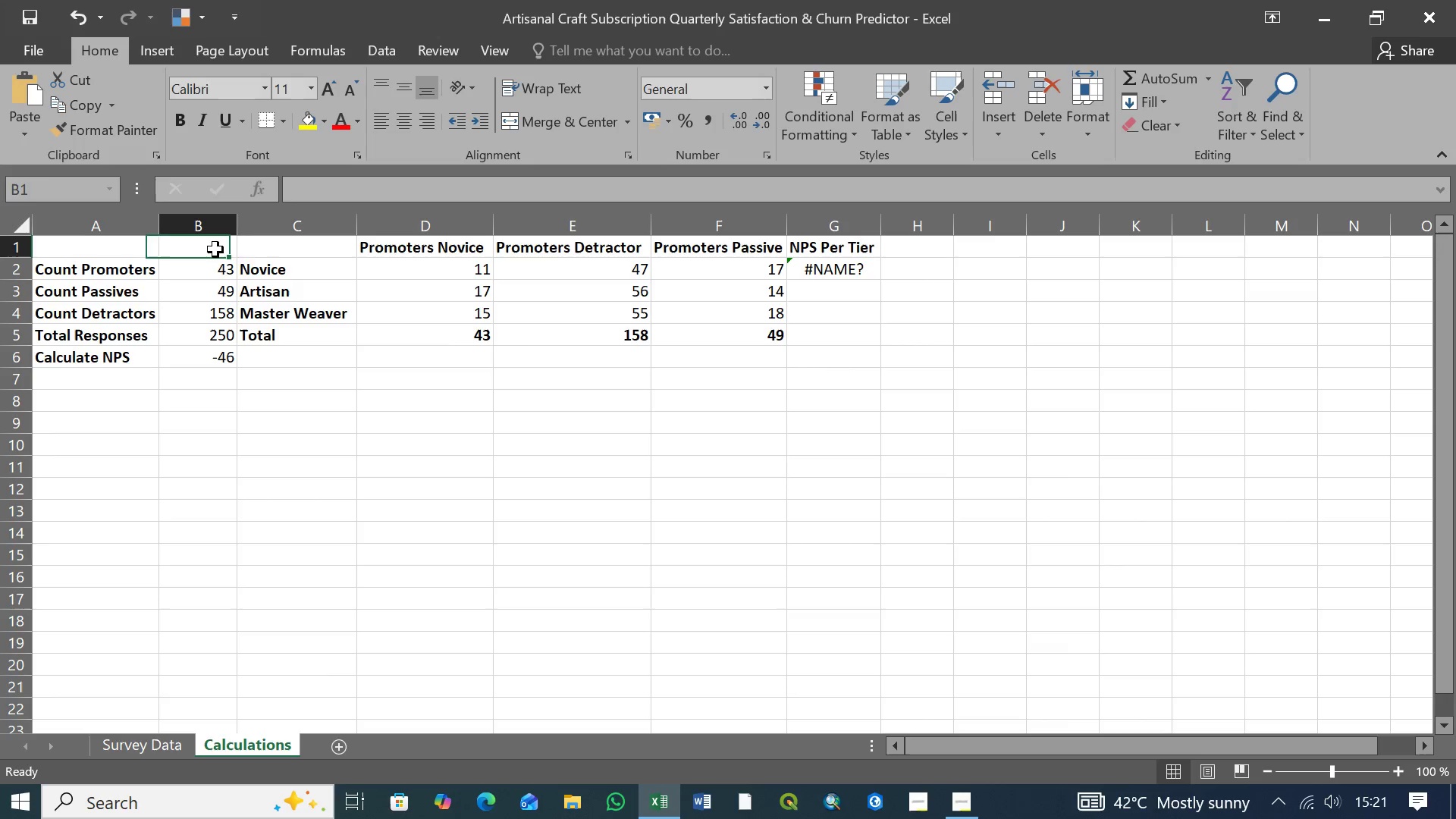 
triple_click([215, 249])
 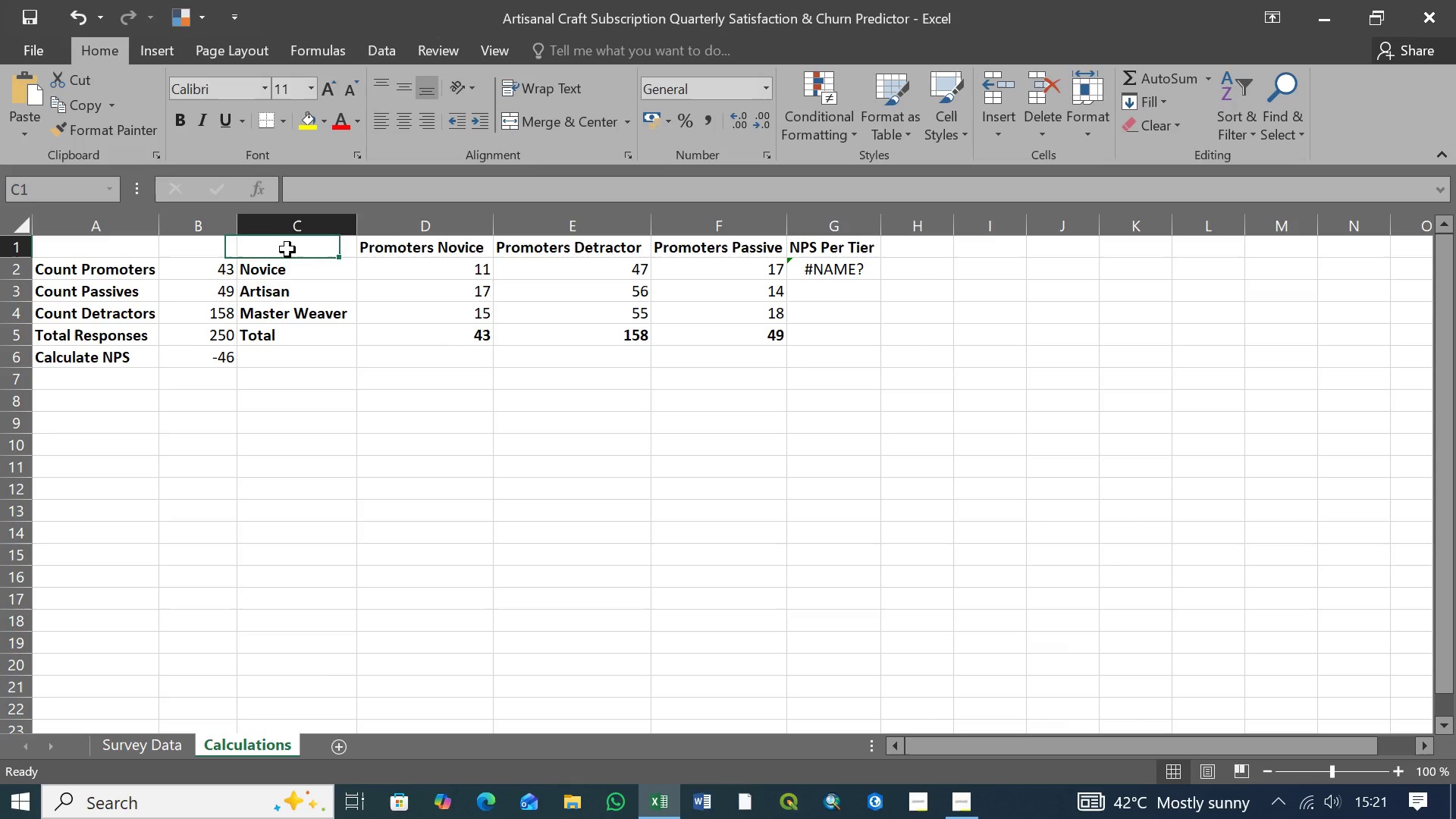 
triple_click([287, 249])
 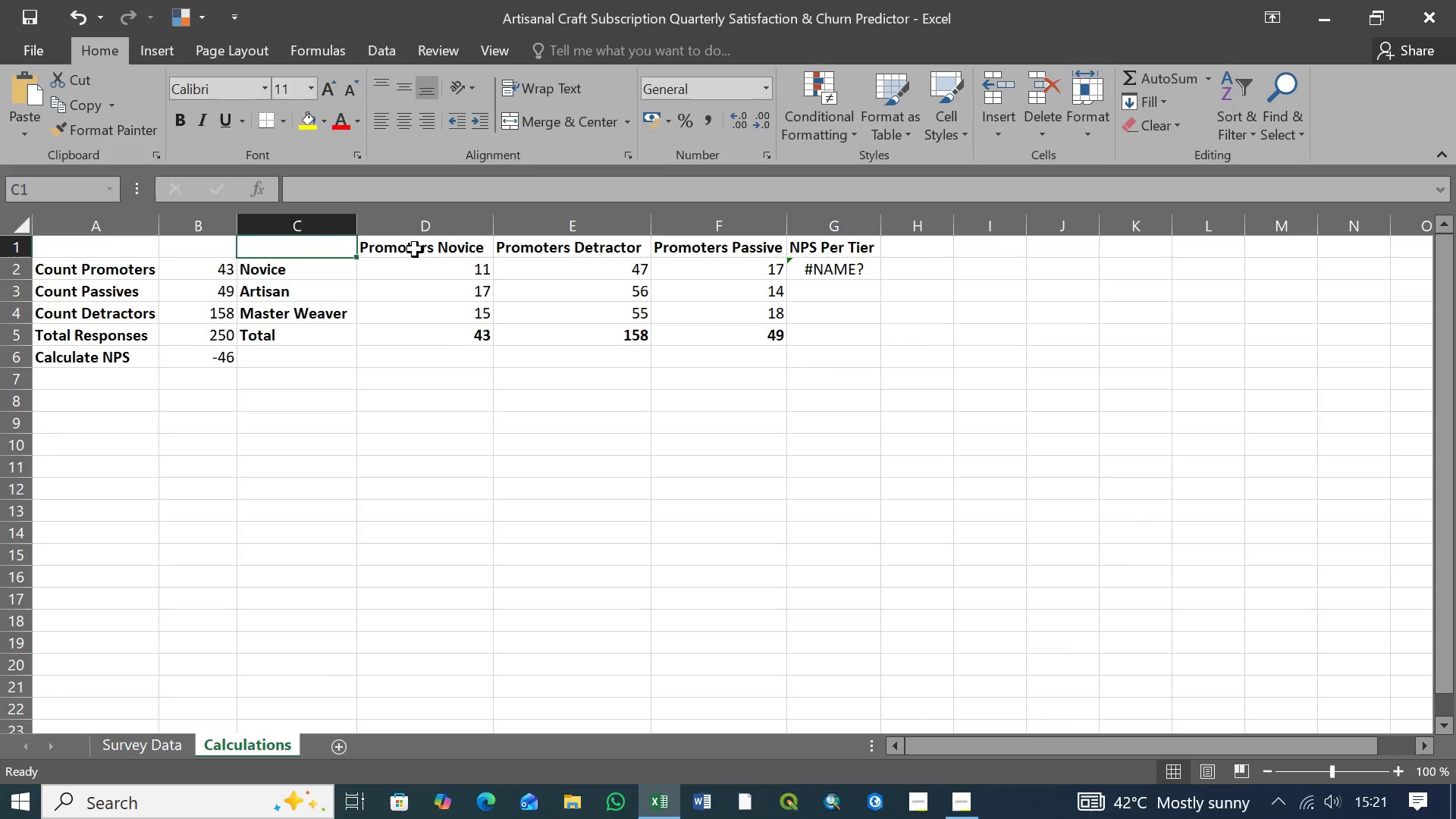 
triple_click([415, 249])
 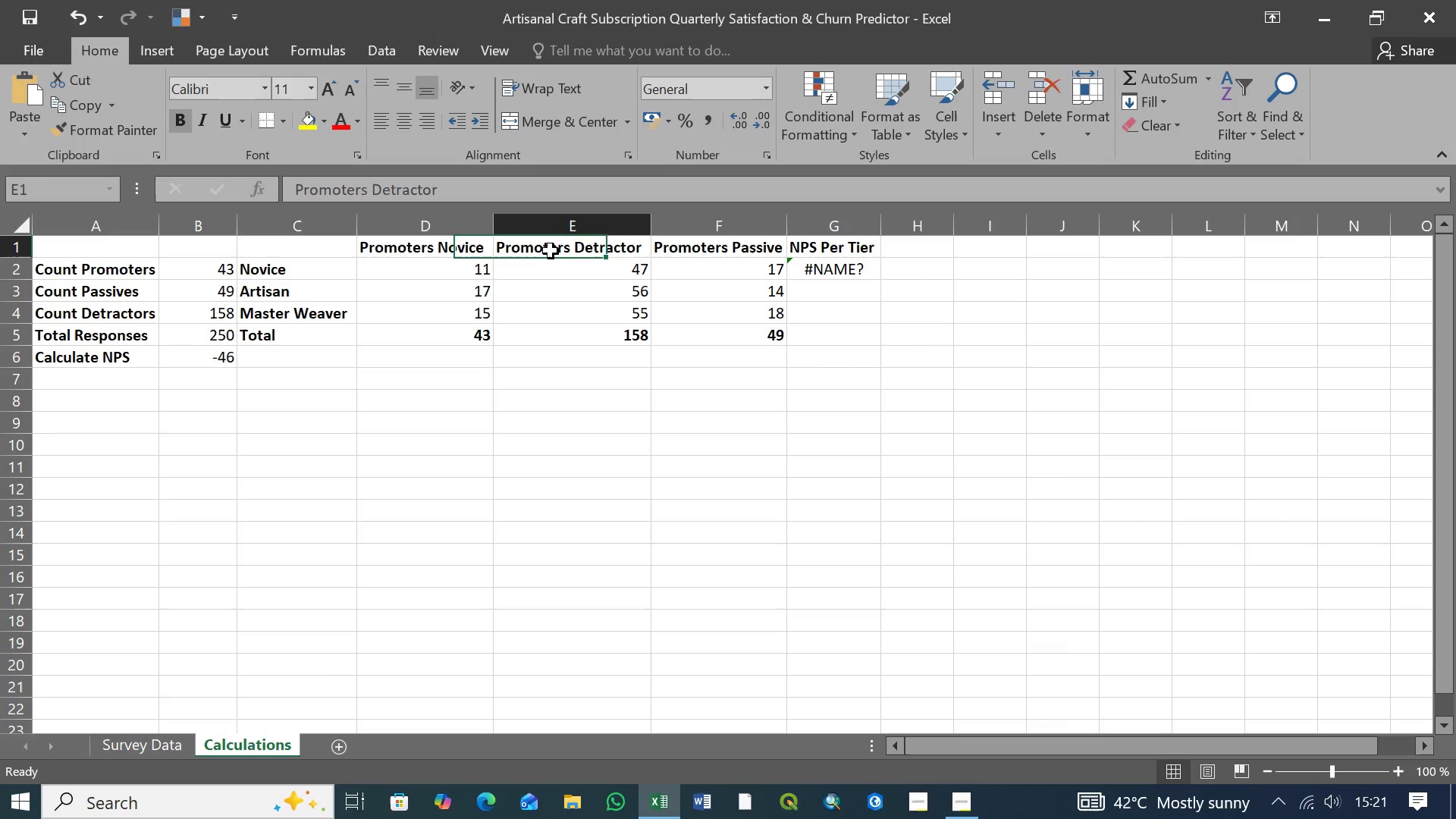 
left_click([551, 251])
 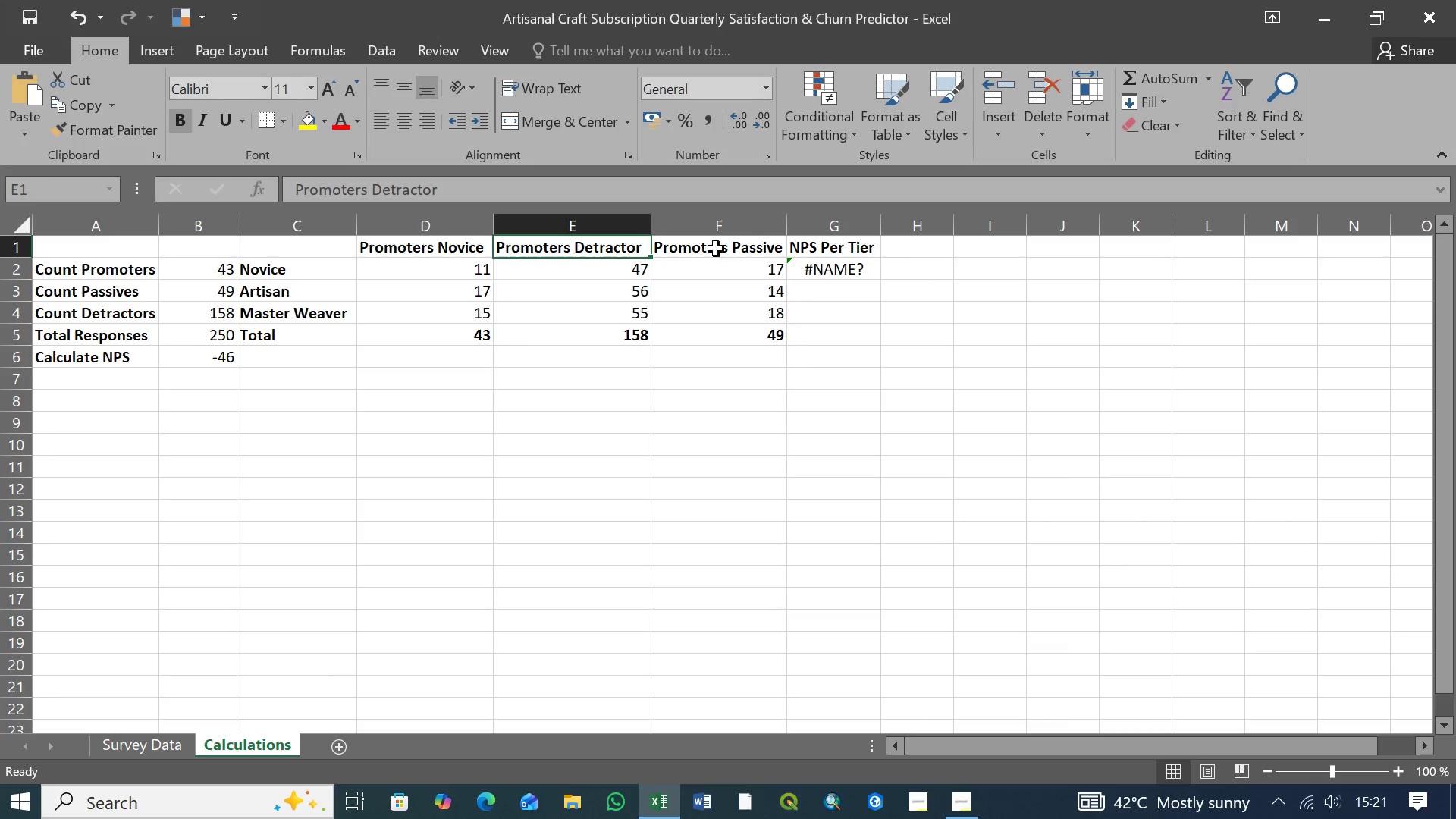 
left_click([722, 249])
 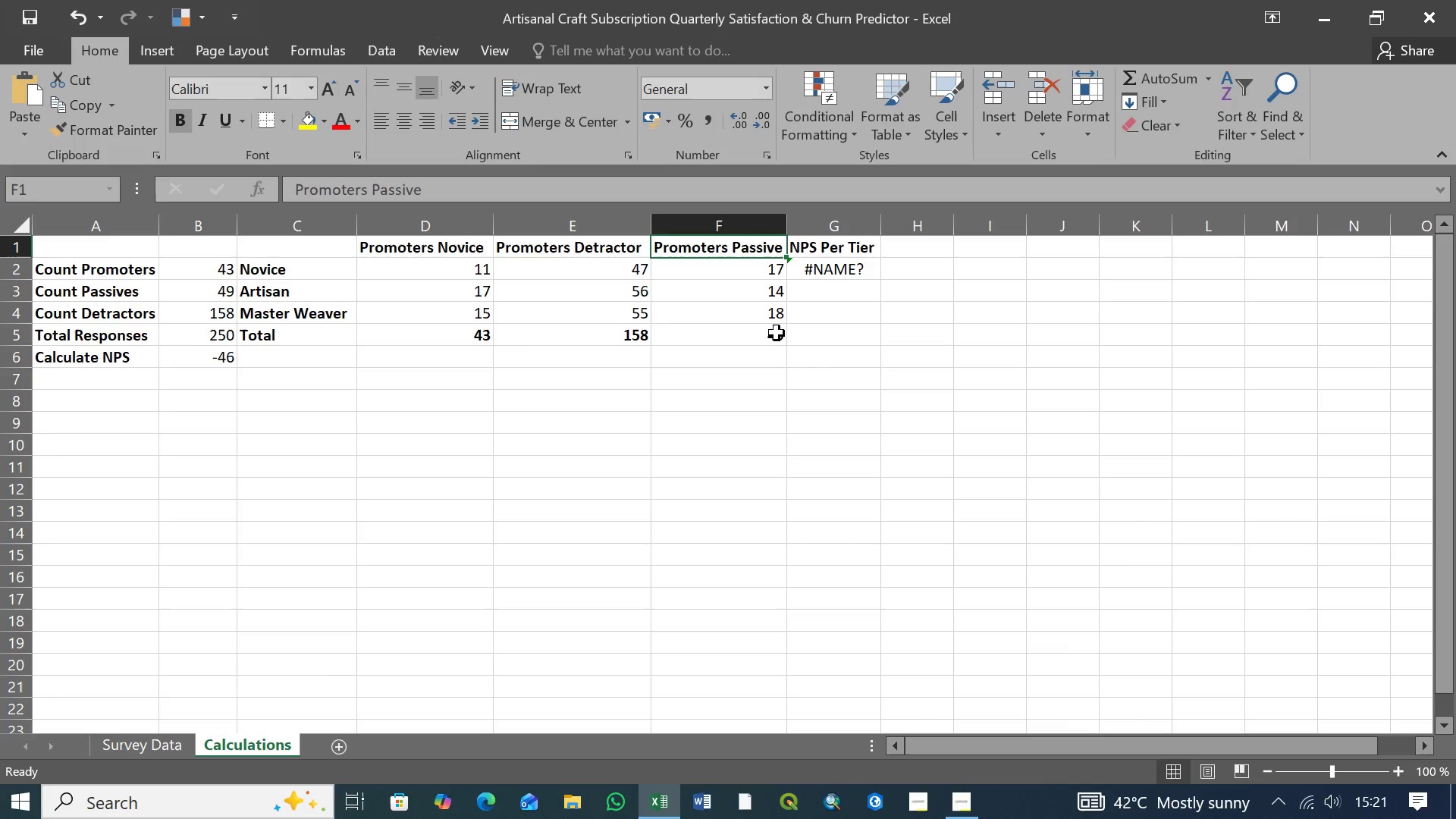 
left_click([773, 331])
 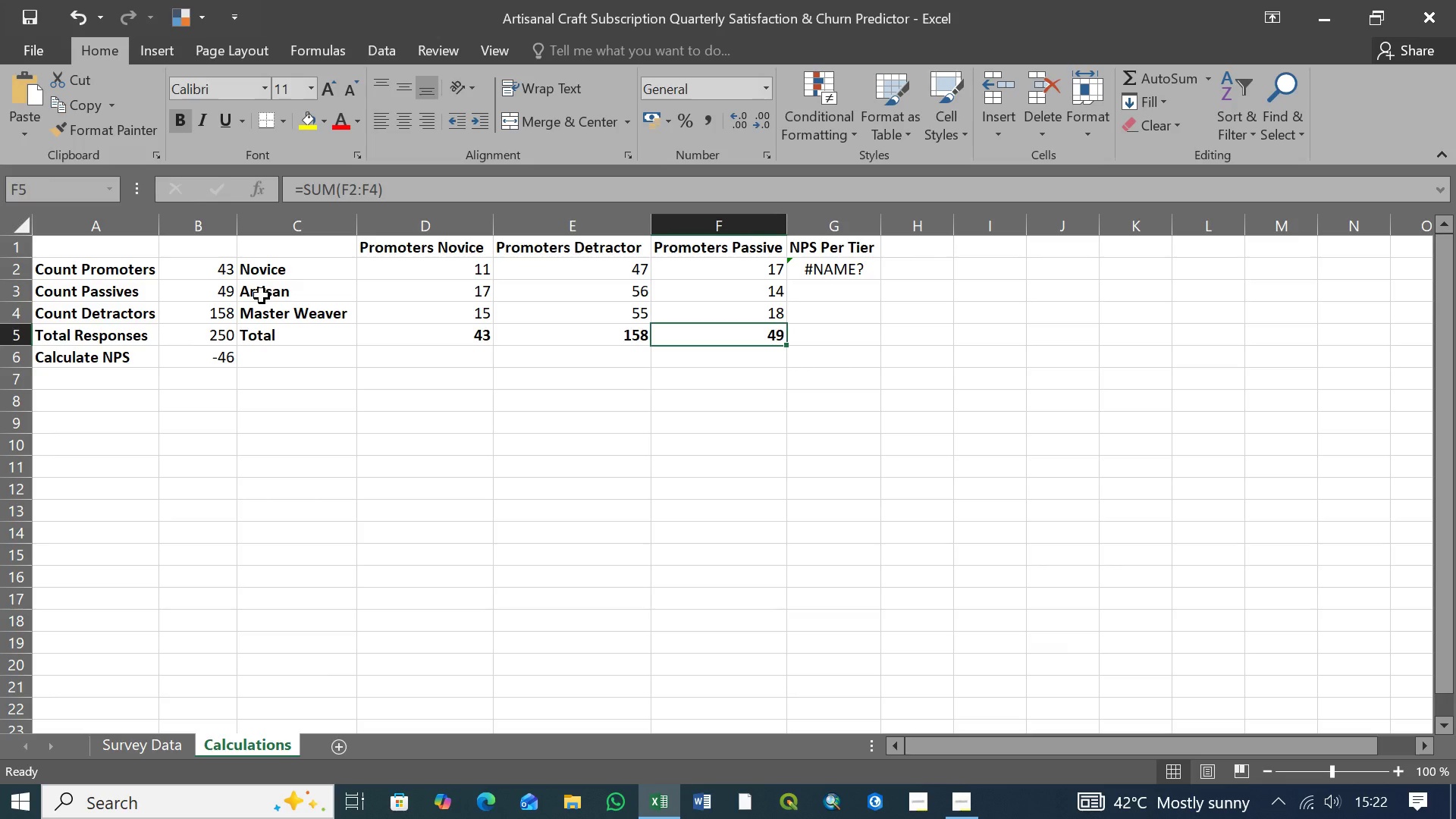 
wait(23.36)
 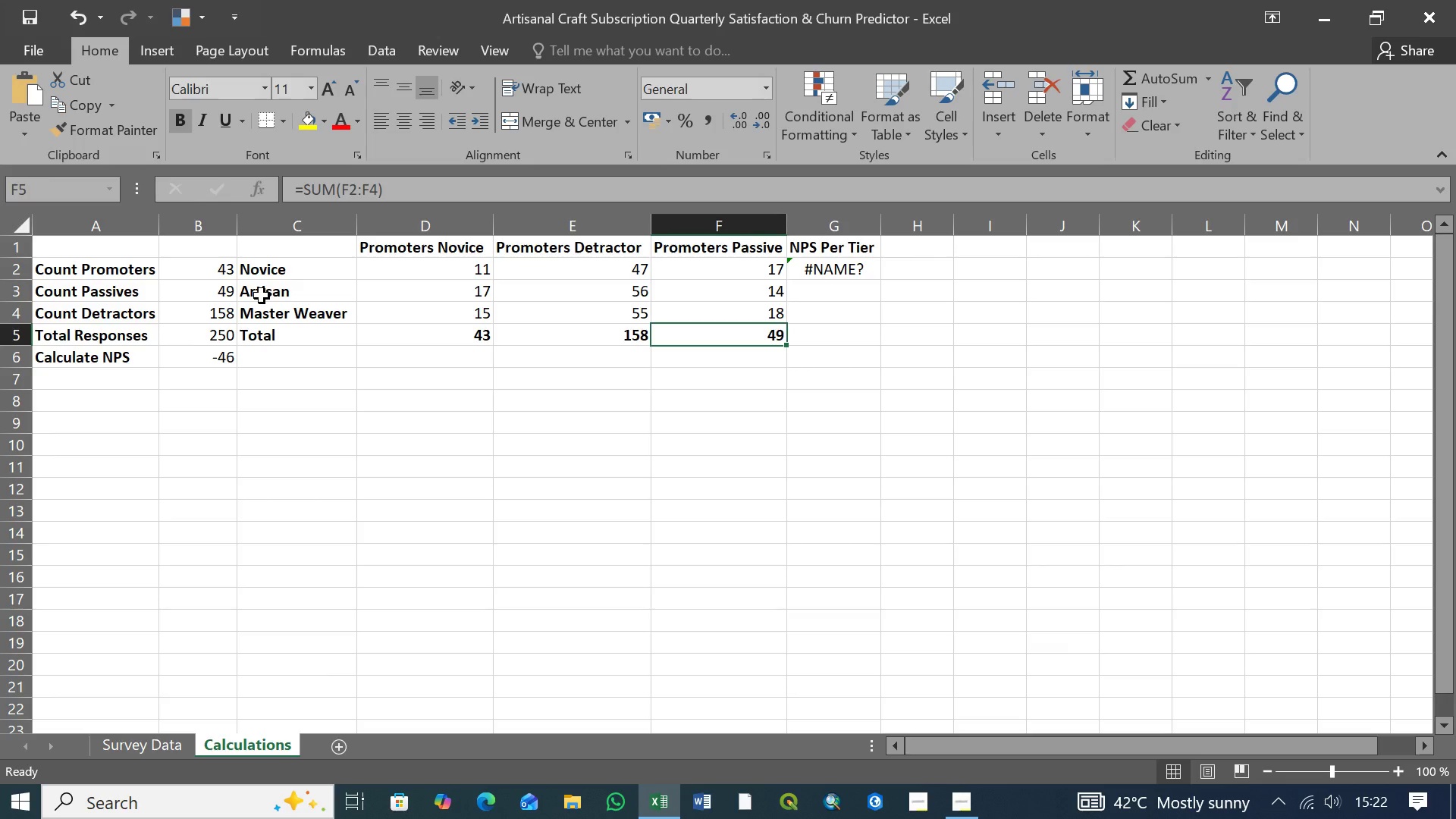 
left_click([258, 245])
 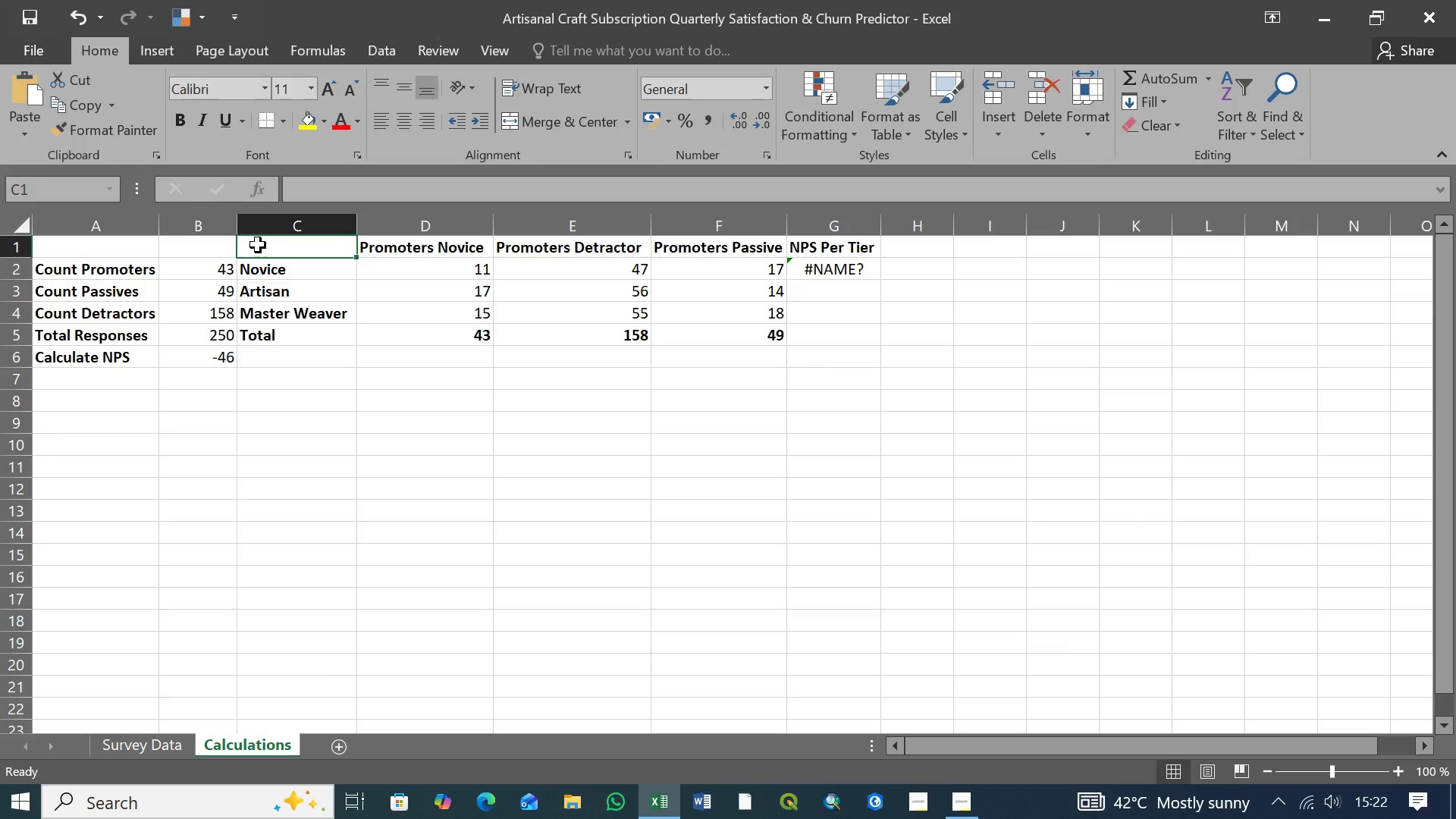 
hold_key(key=ShiftLeft, duration=1.5)
 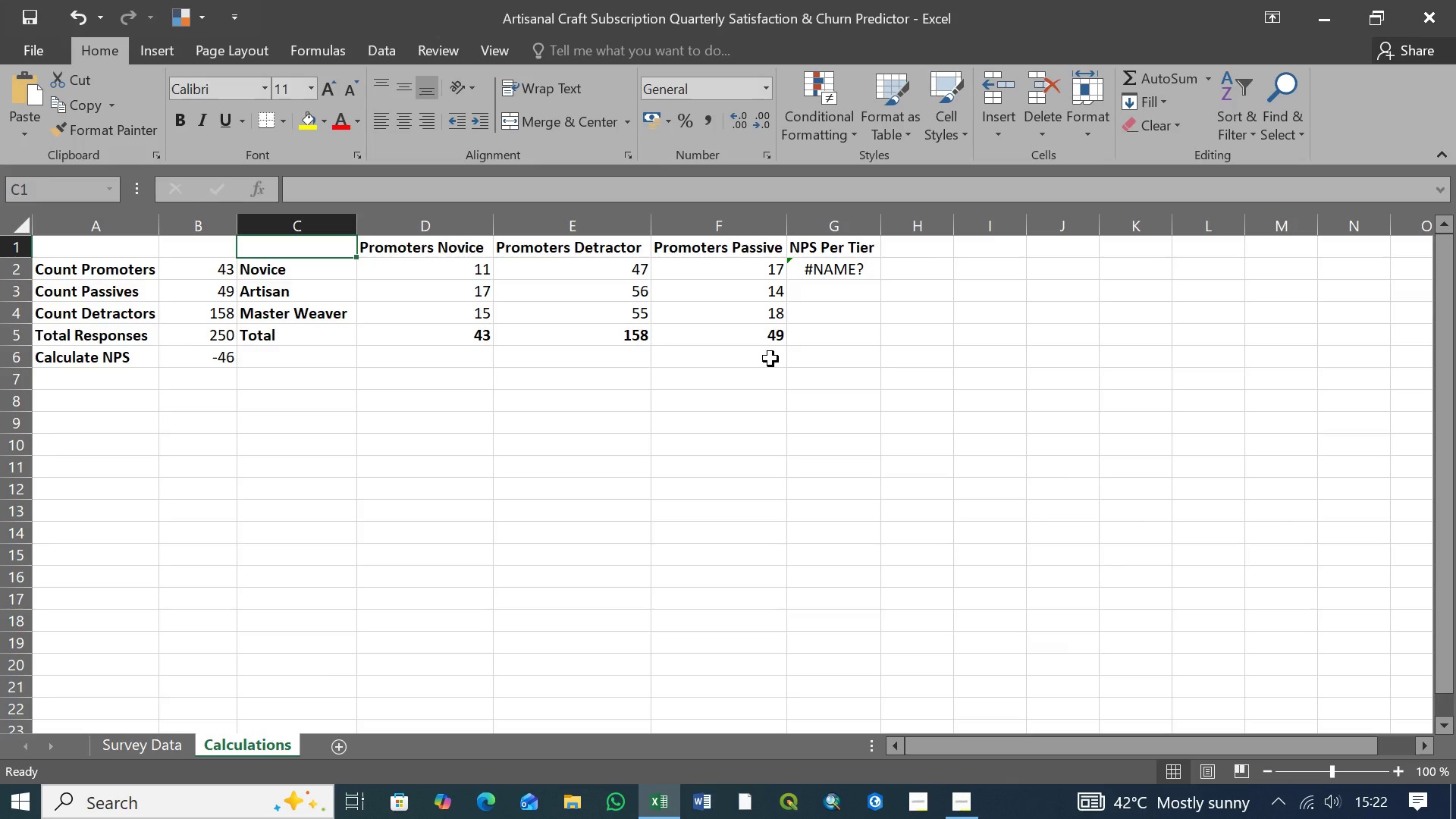 
hold_key(key=ShiftLeft, duration=1.52)
 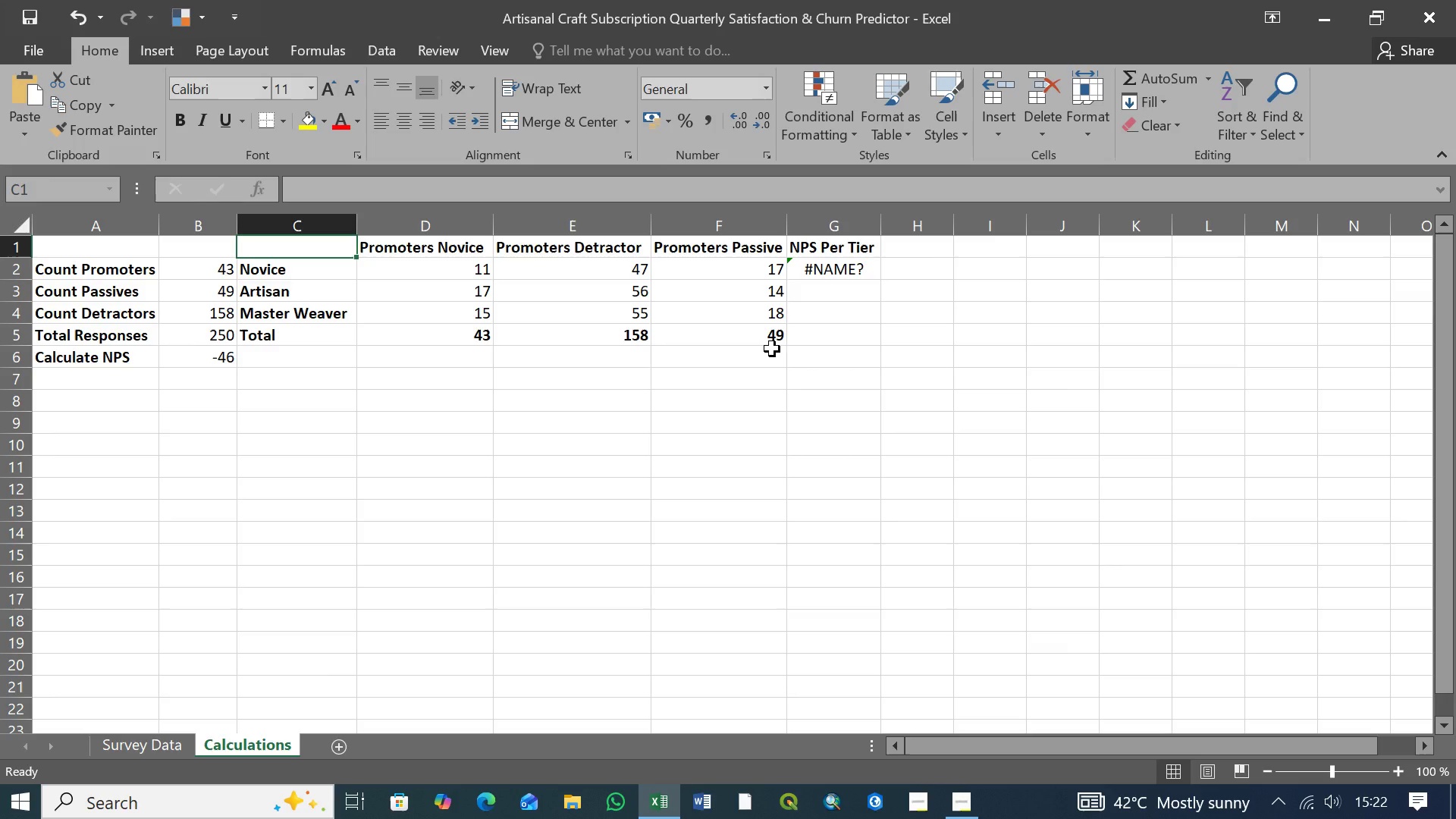 
hold_key(key=ShiftLeft, duration=1.5)
 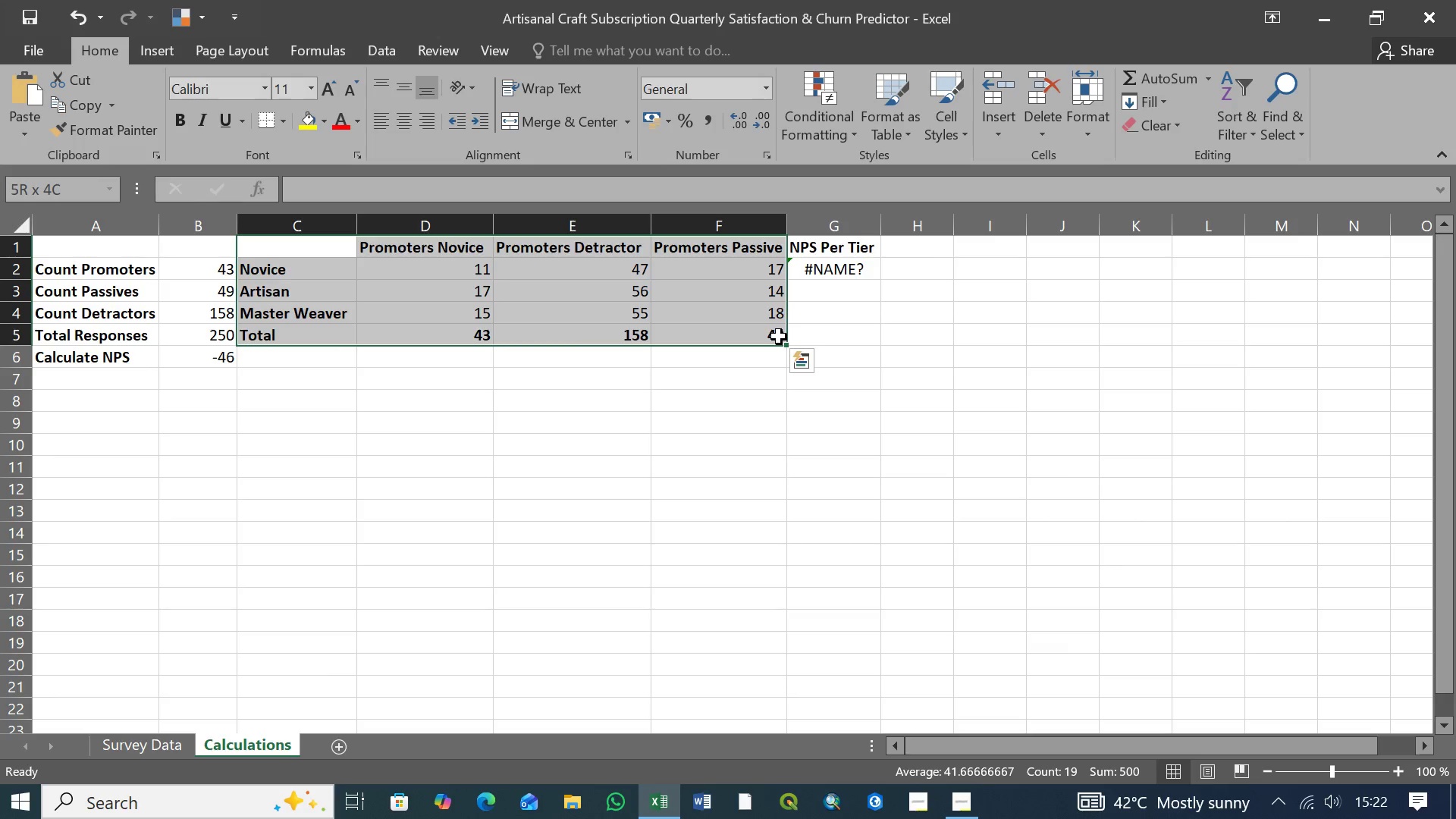 
hold_key(key=ShiftLeft, duration=1.17)
left_click([779, 337])
 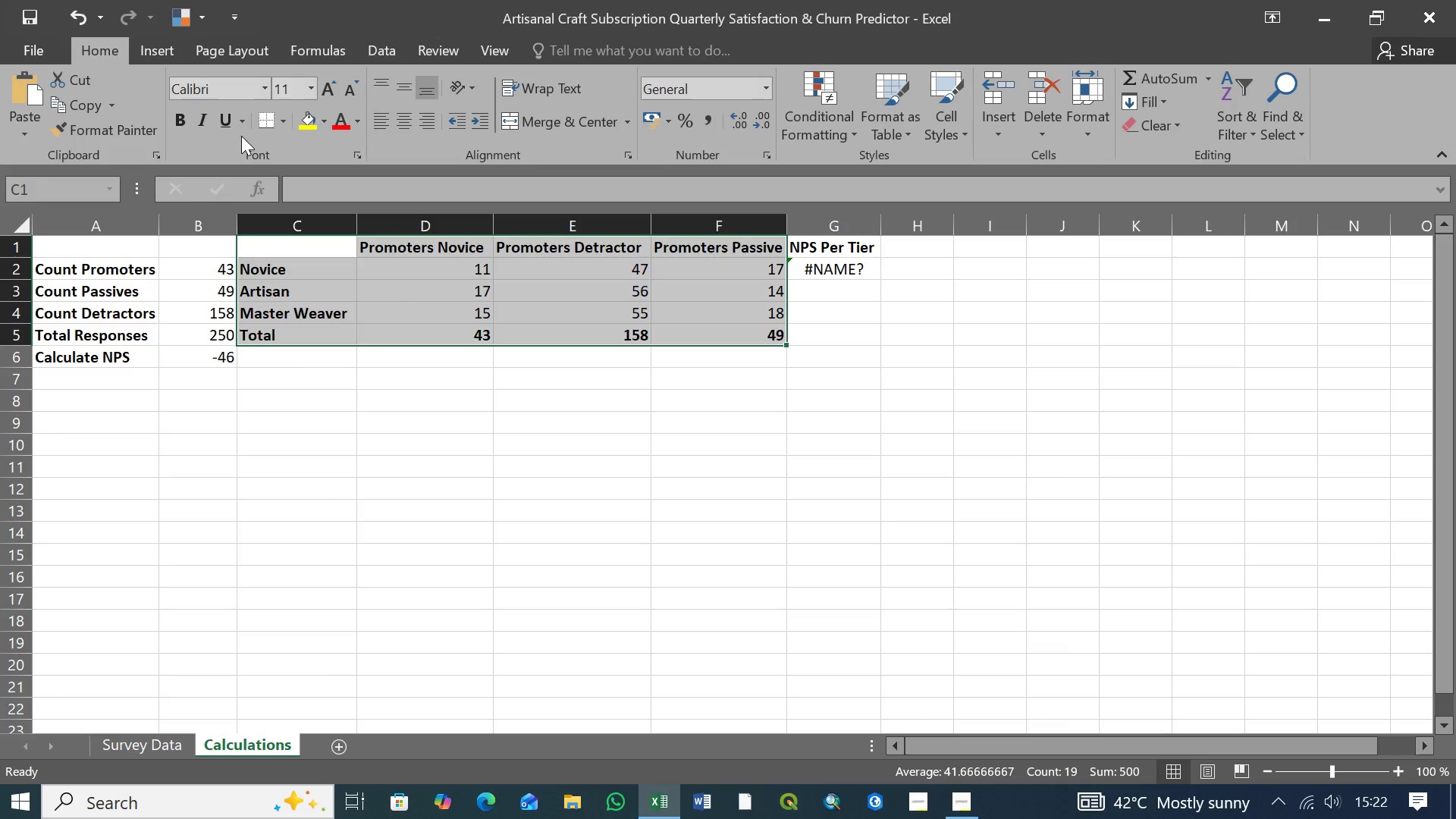 
left_click([281, 124])
 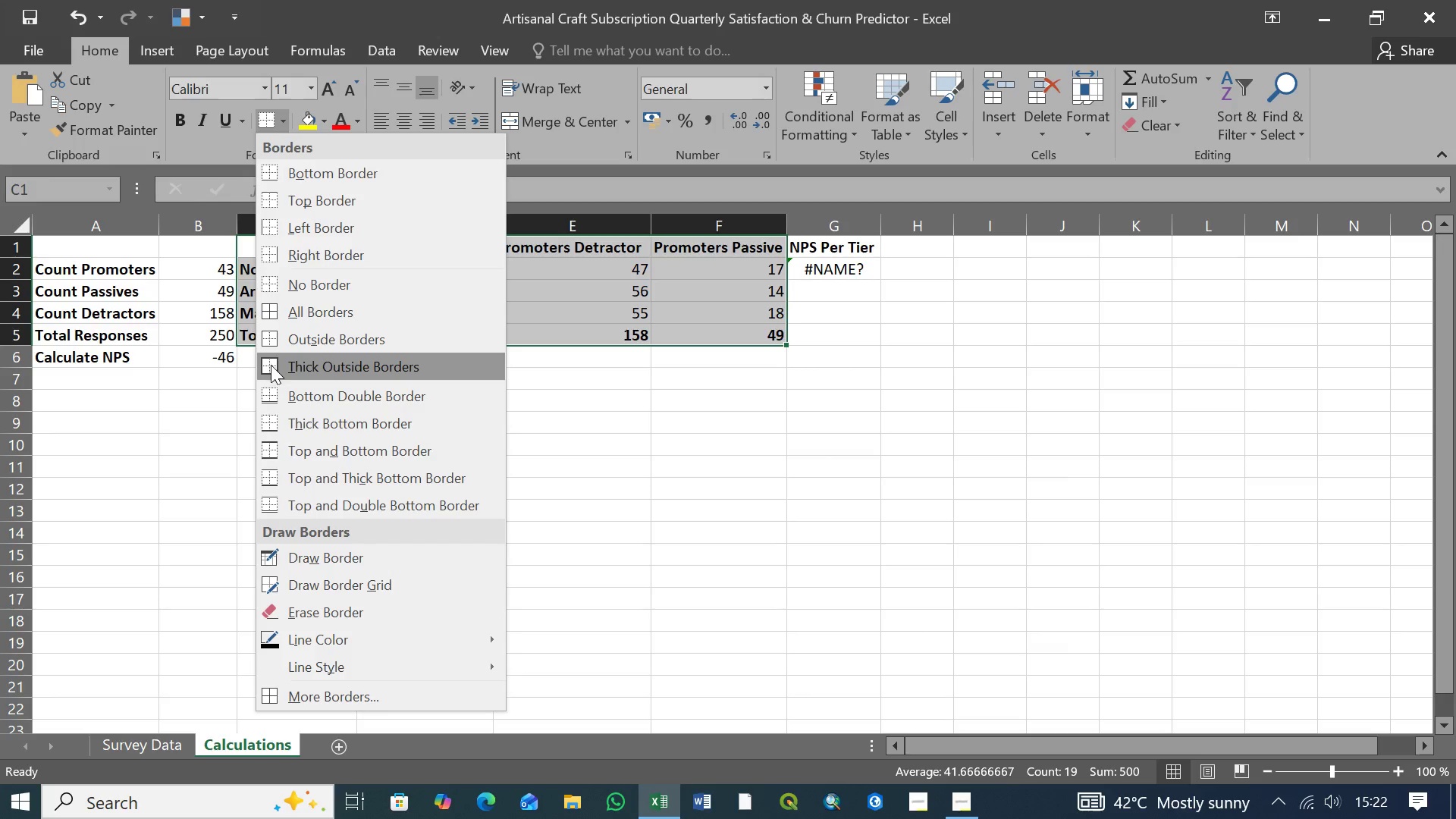 
left_click([271, 366])
 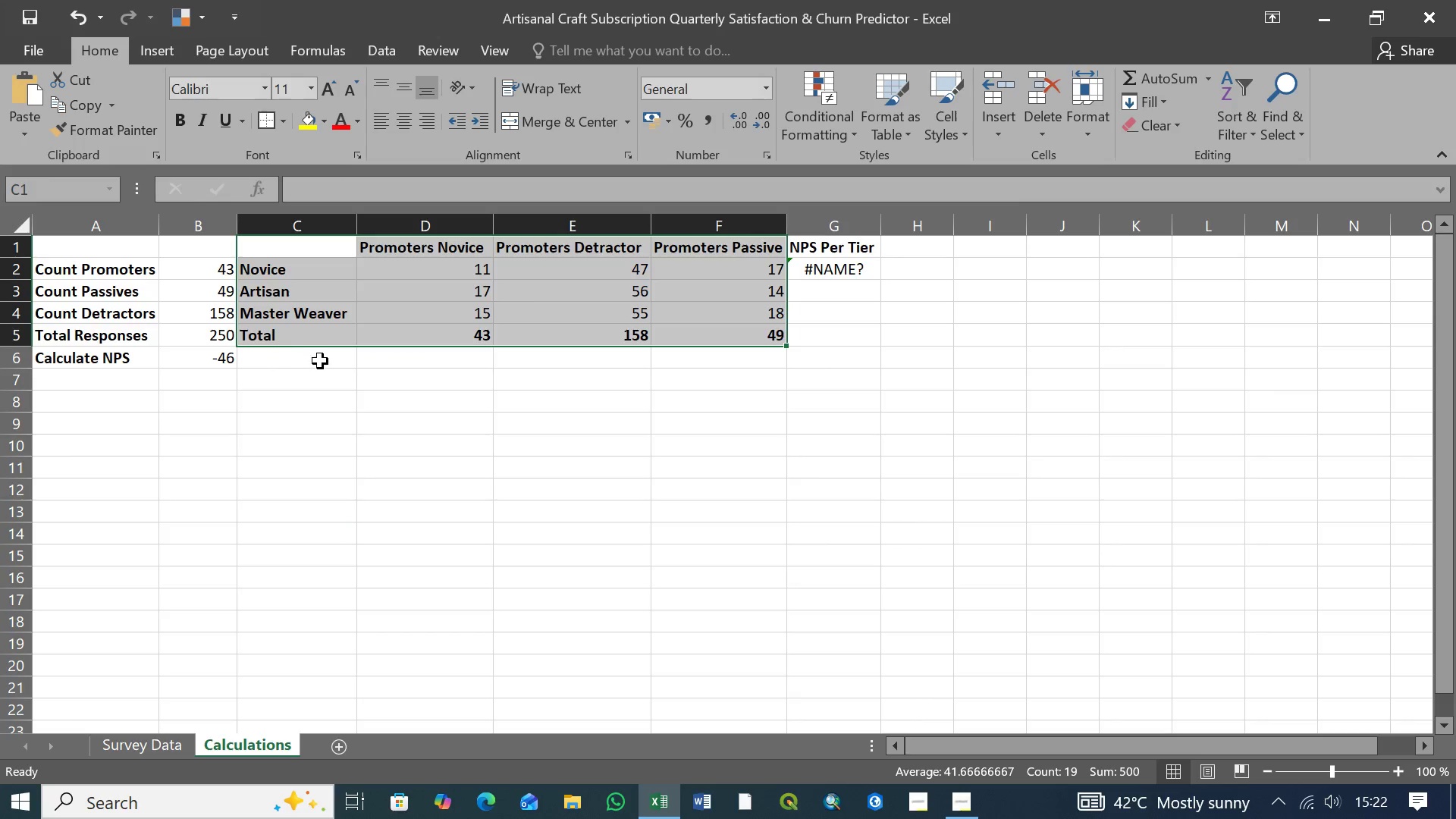 
left_click([323, 362])
 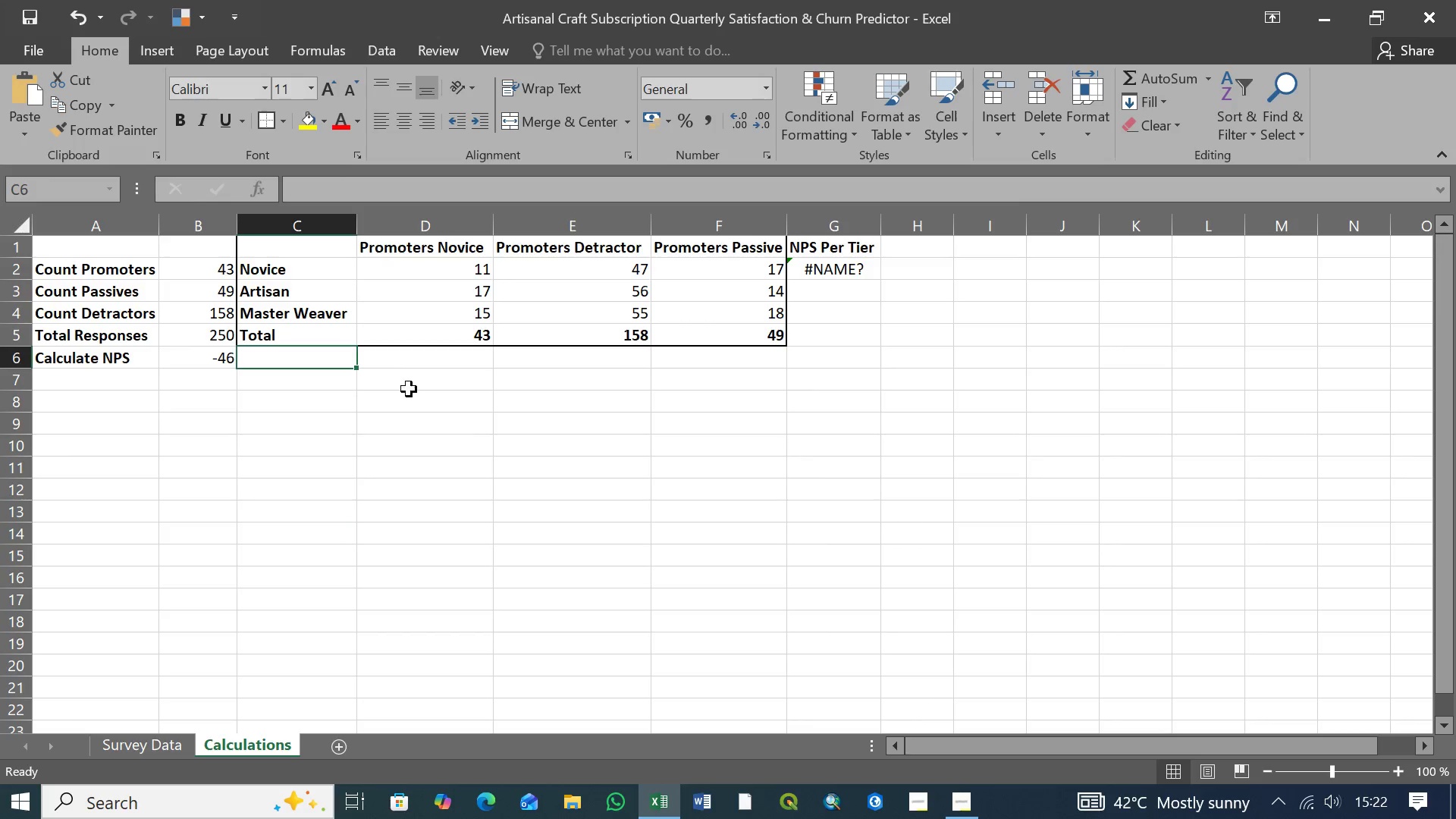 
left_click([425, 369])
 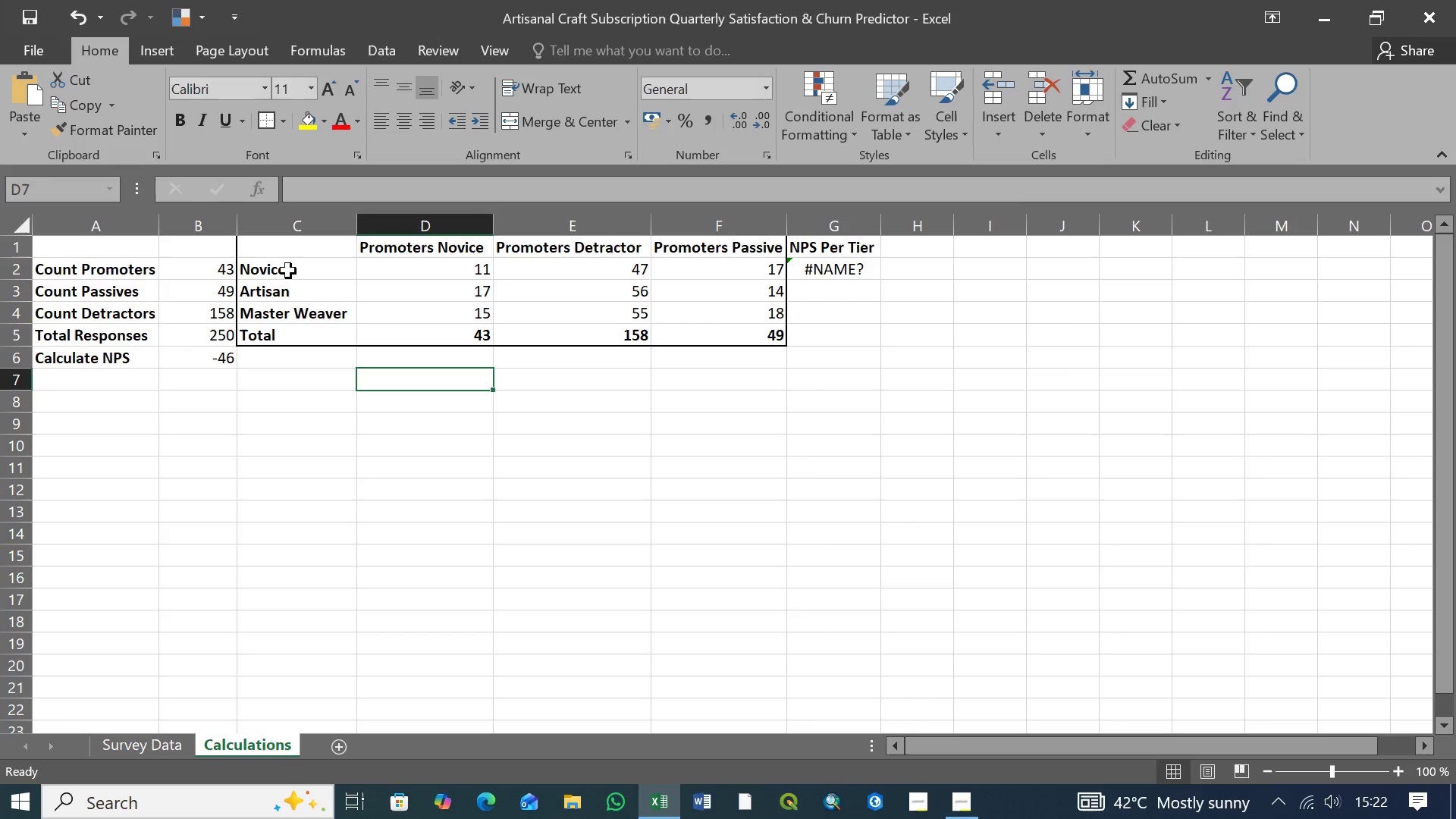 
left_click([282, 251])
 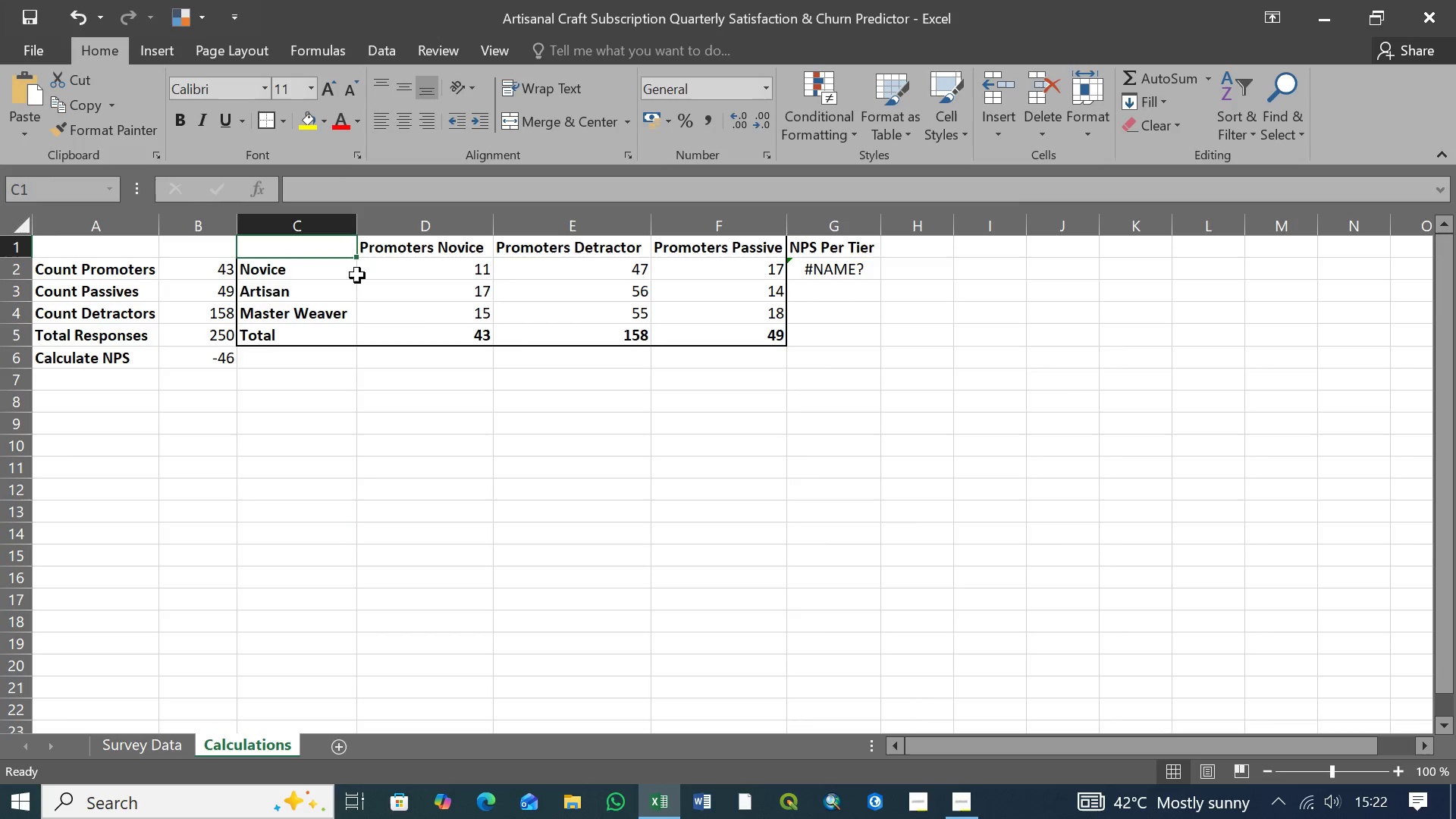 
hold_key(key=ShiftLeft, duration=1.03)
left_click([732, 337])
 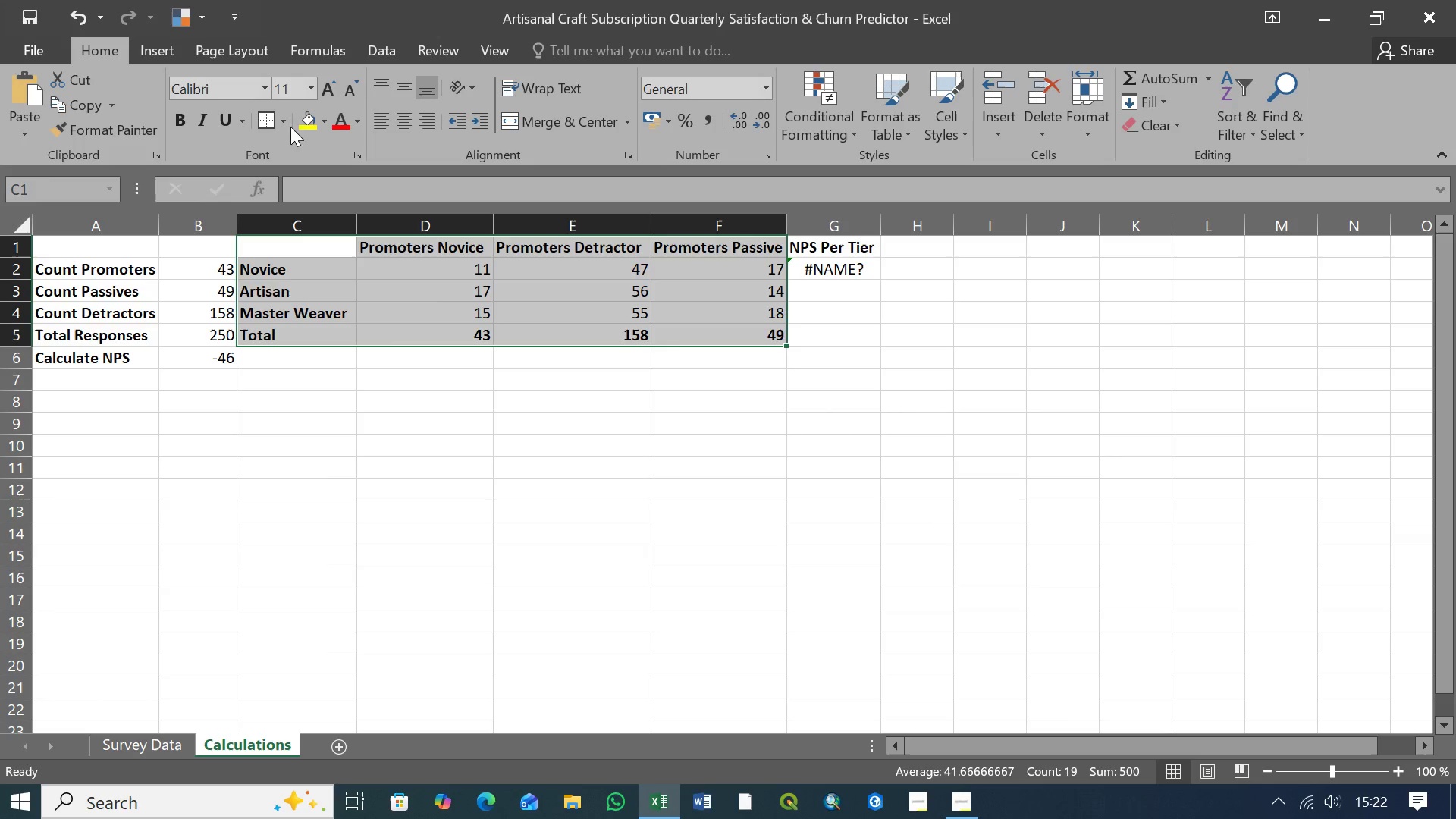 
left_click([282, 121])
 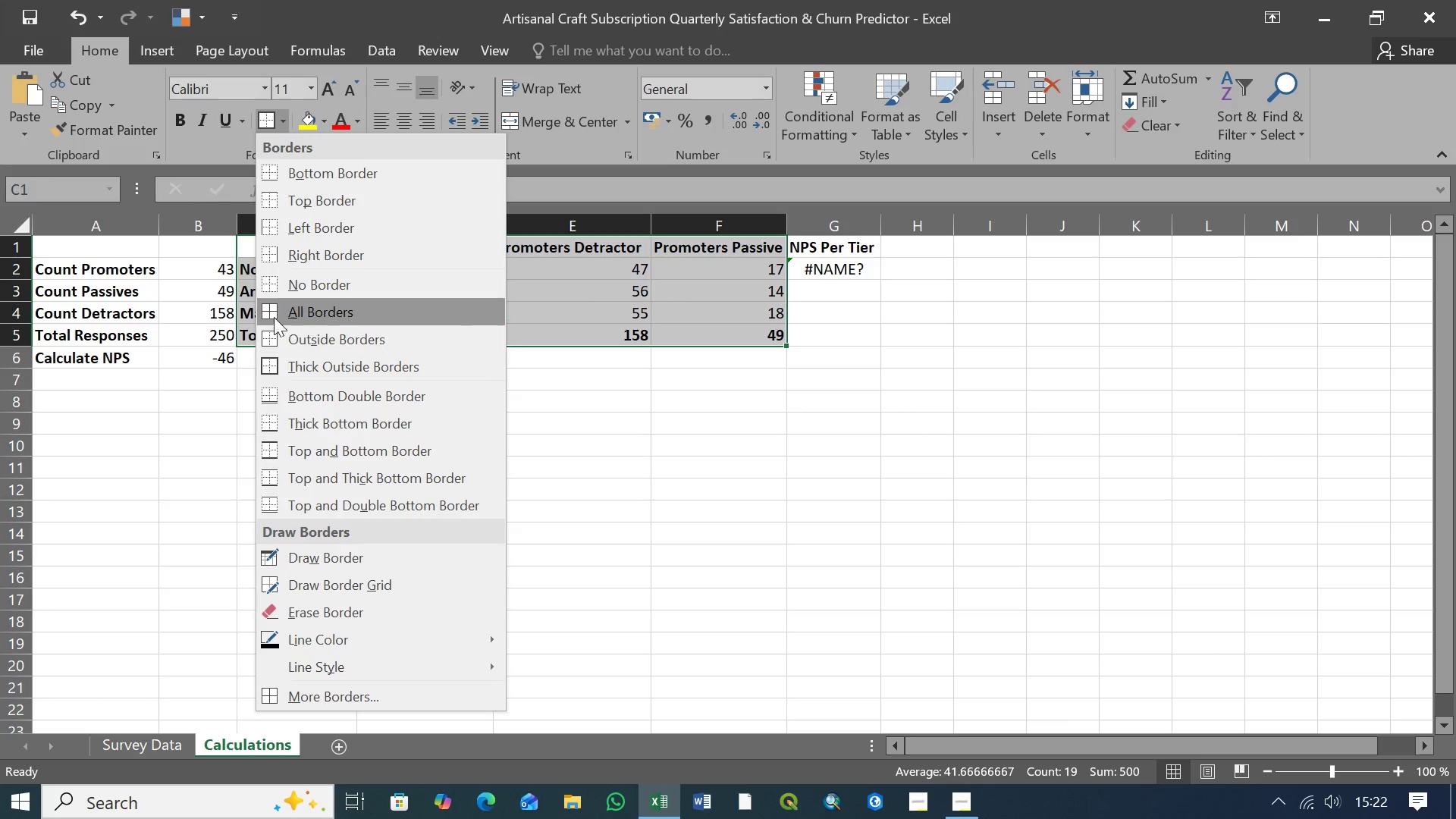 
left_click([271, 312])
 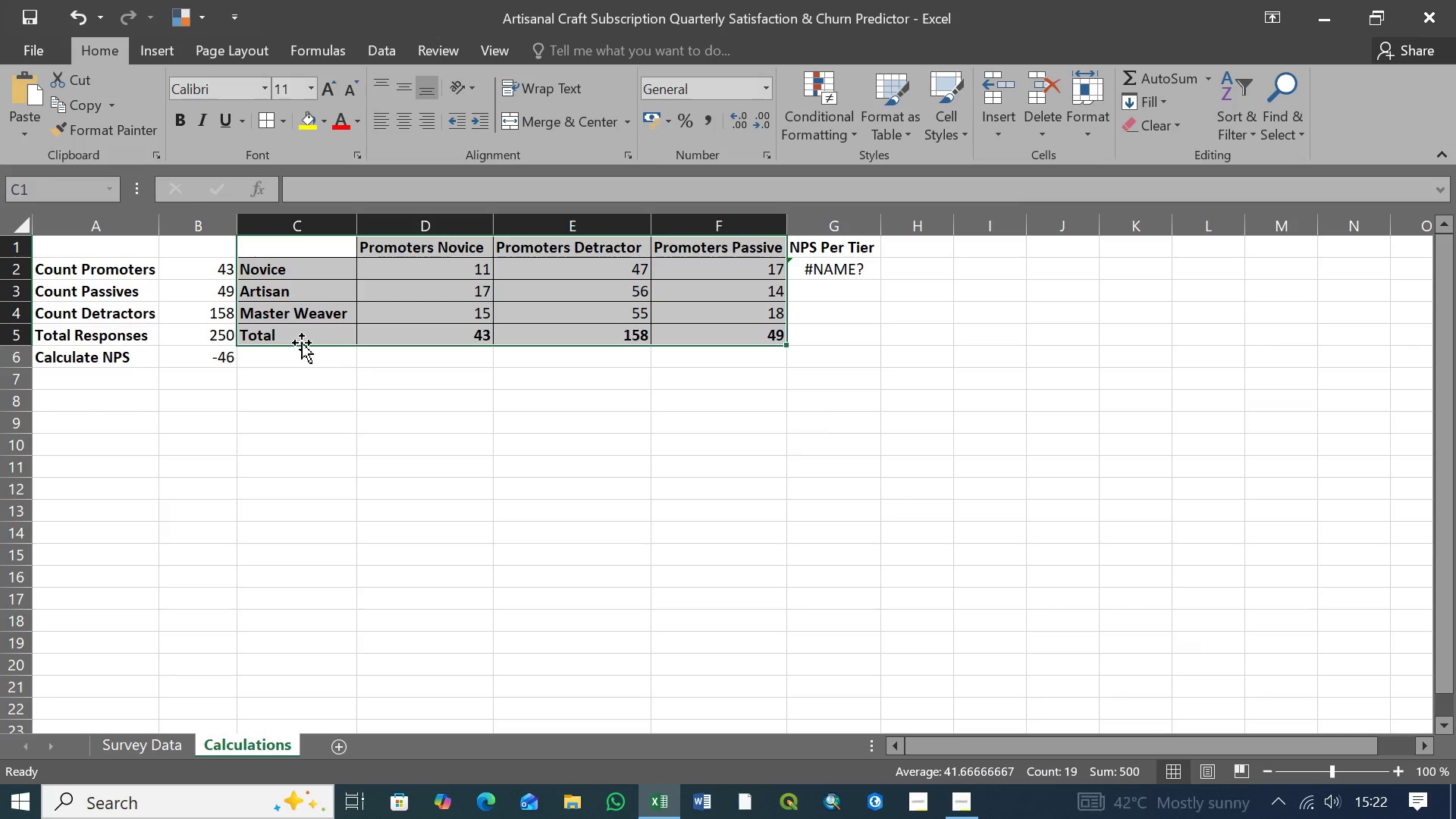 
left_click([297, 362])
 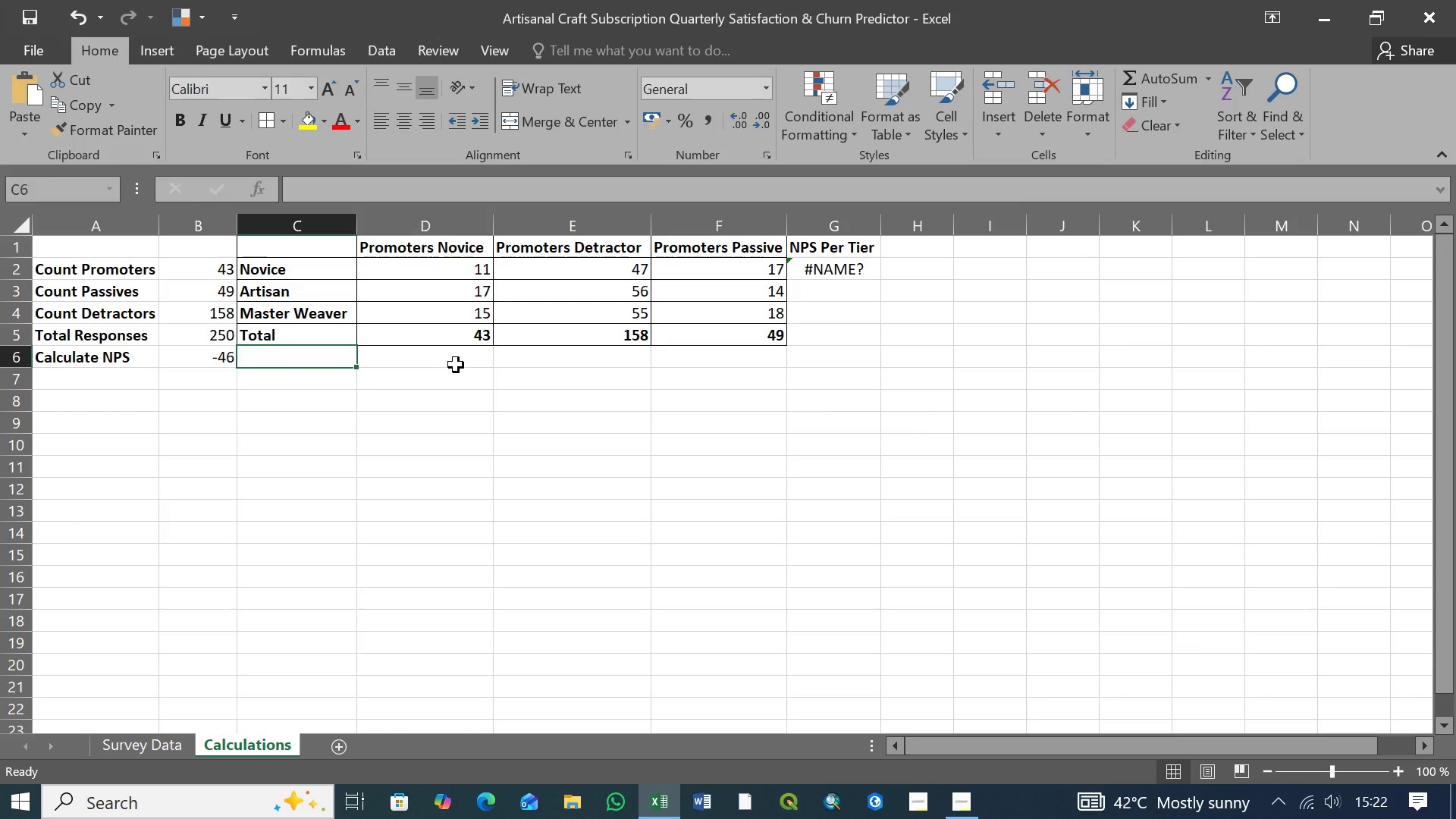 
left_click([456, 365])
 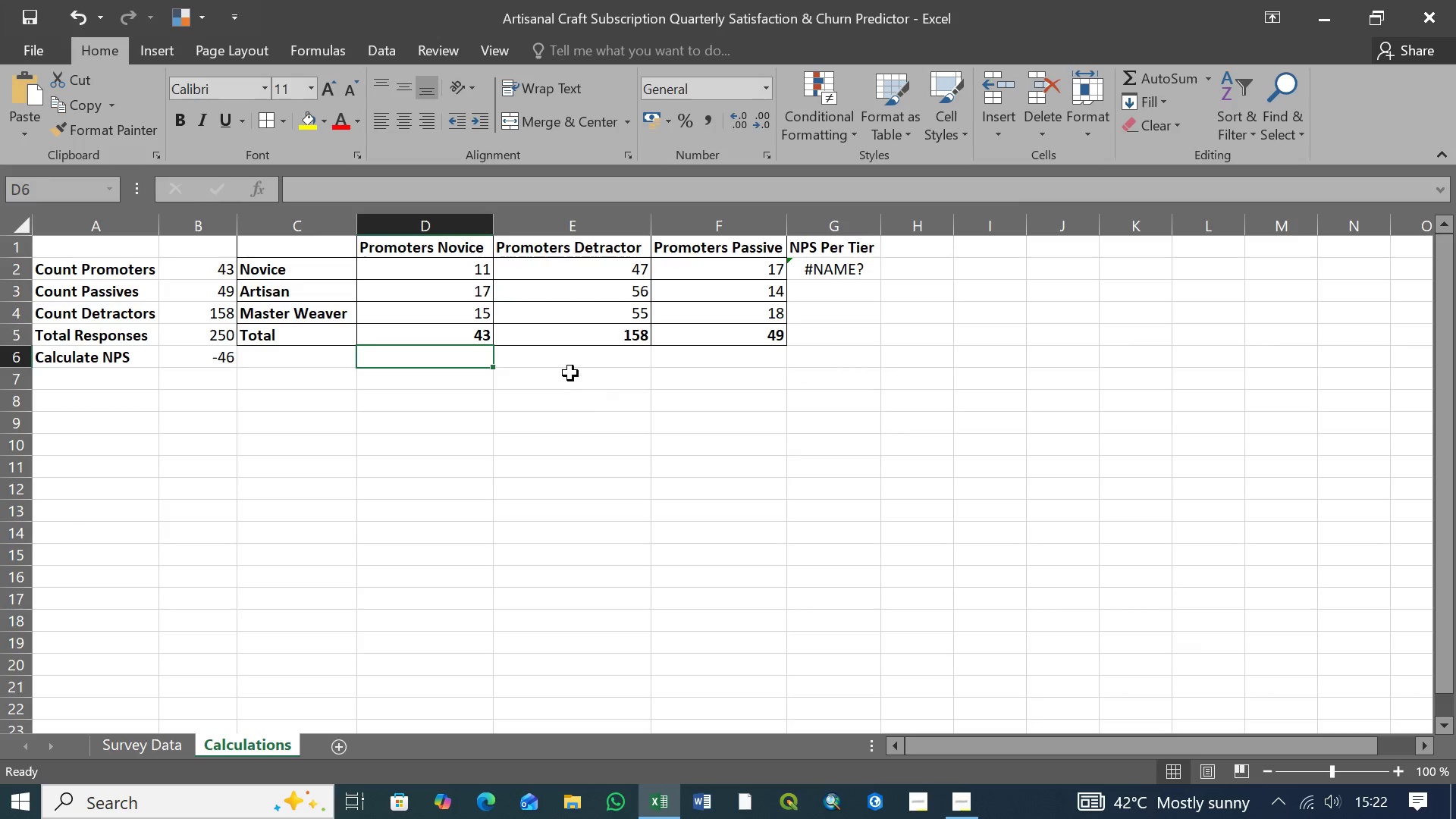 
left_click([697, 360])
 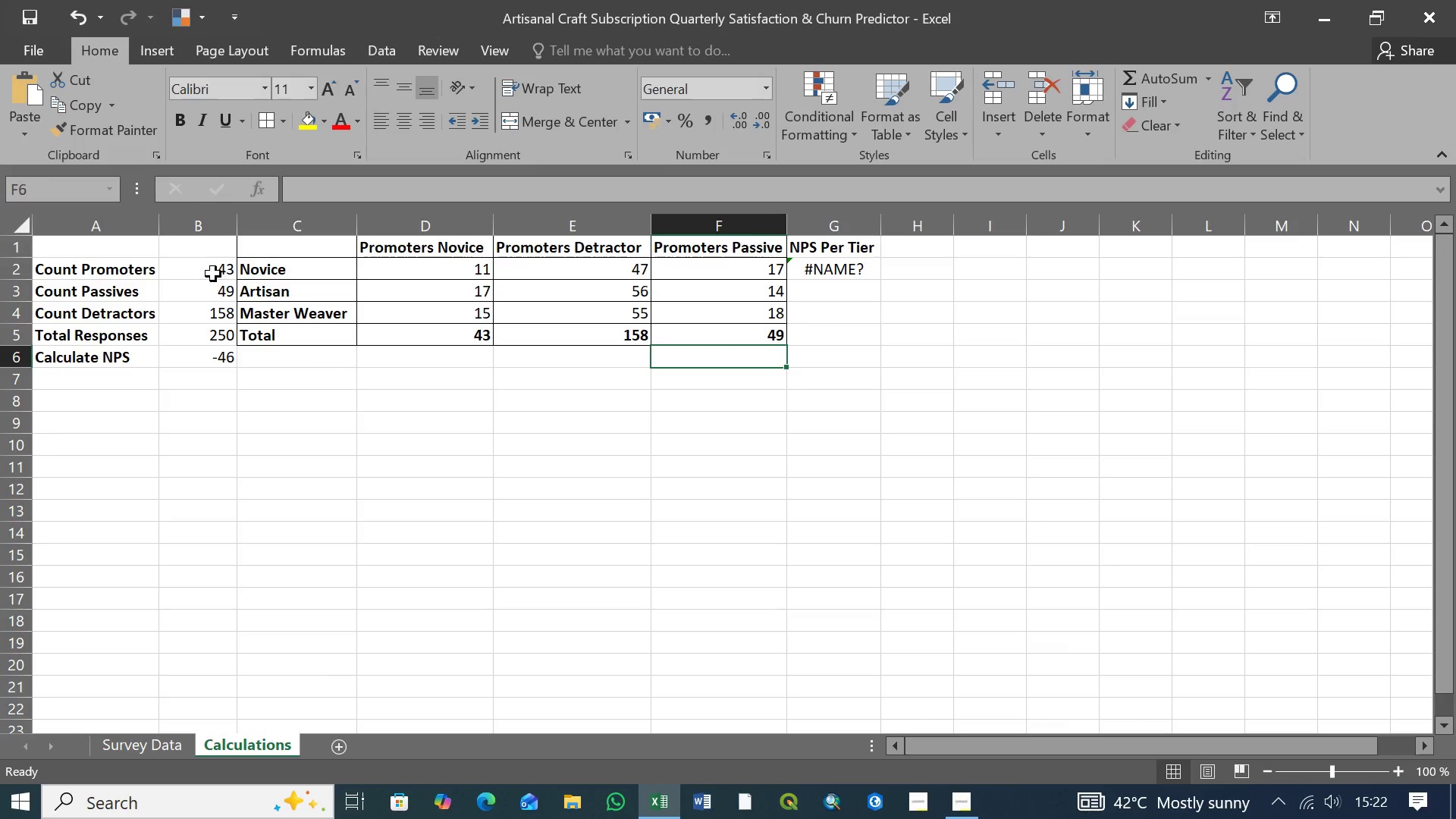 
left_click([201, 272])
 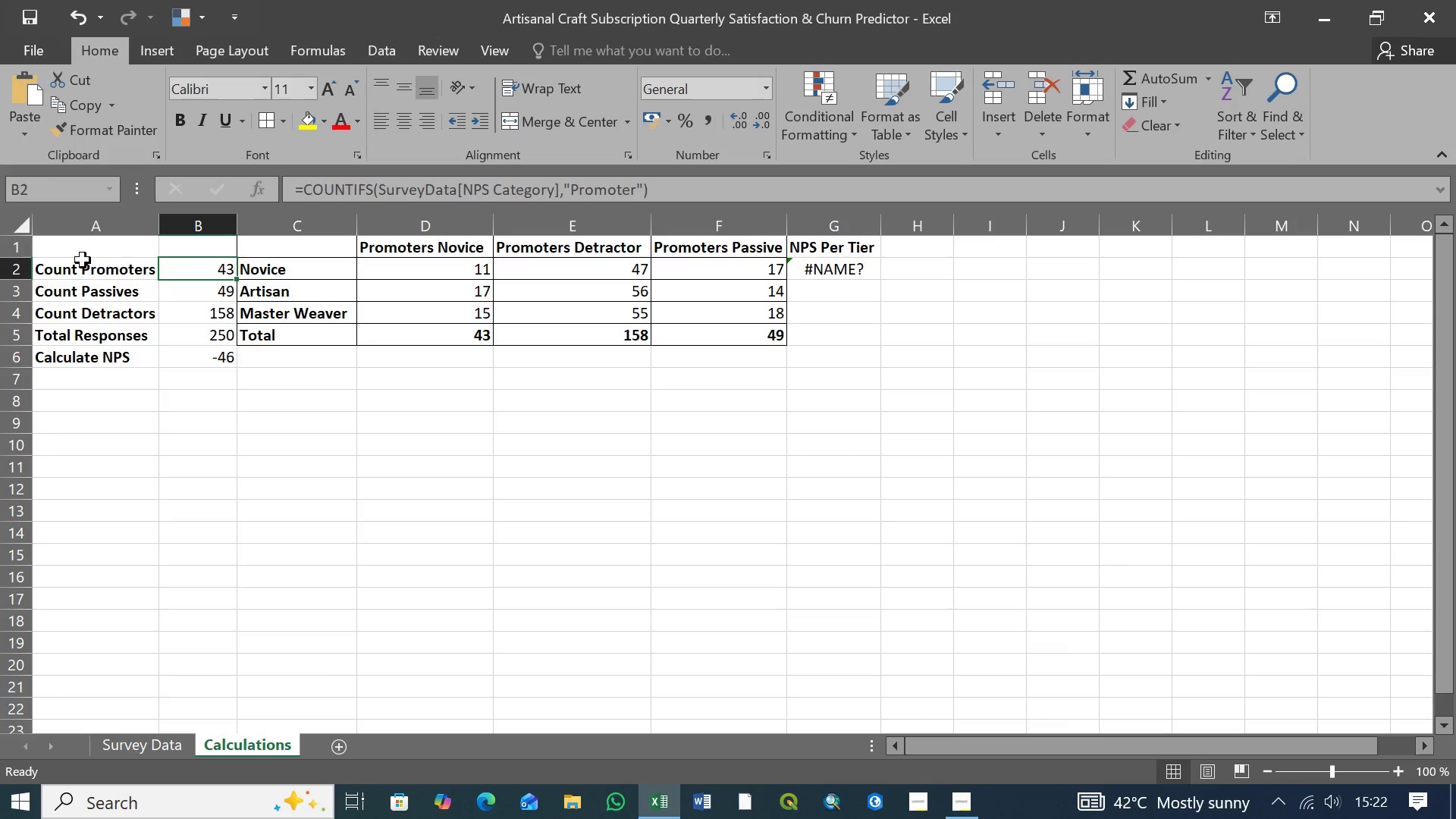 
left_click([80, 246])
 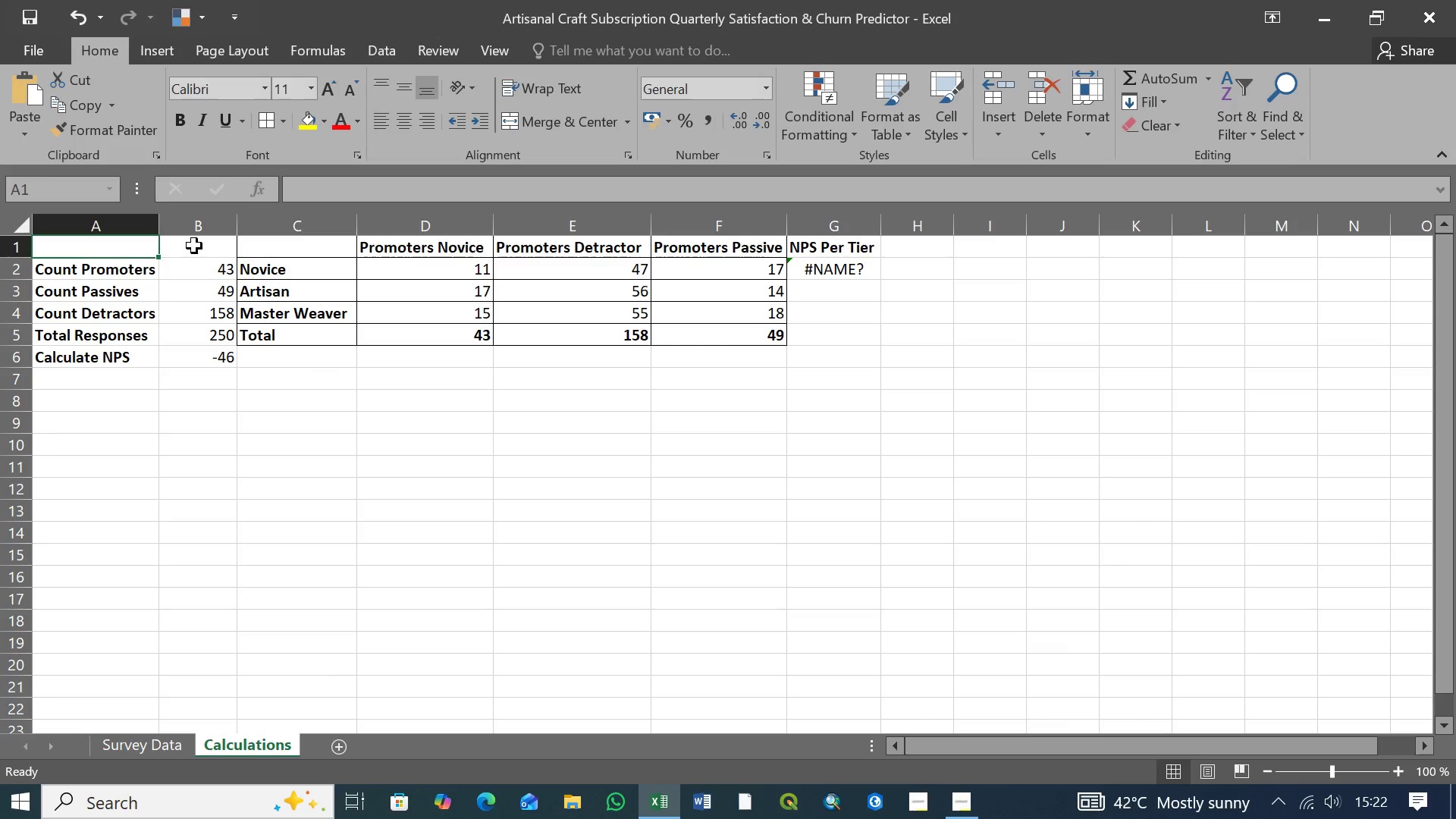 
key(Control+S)
 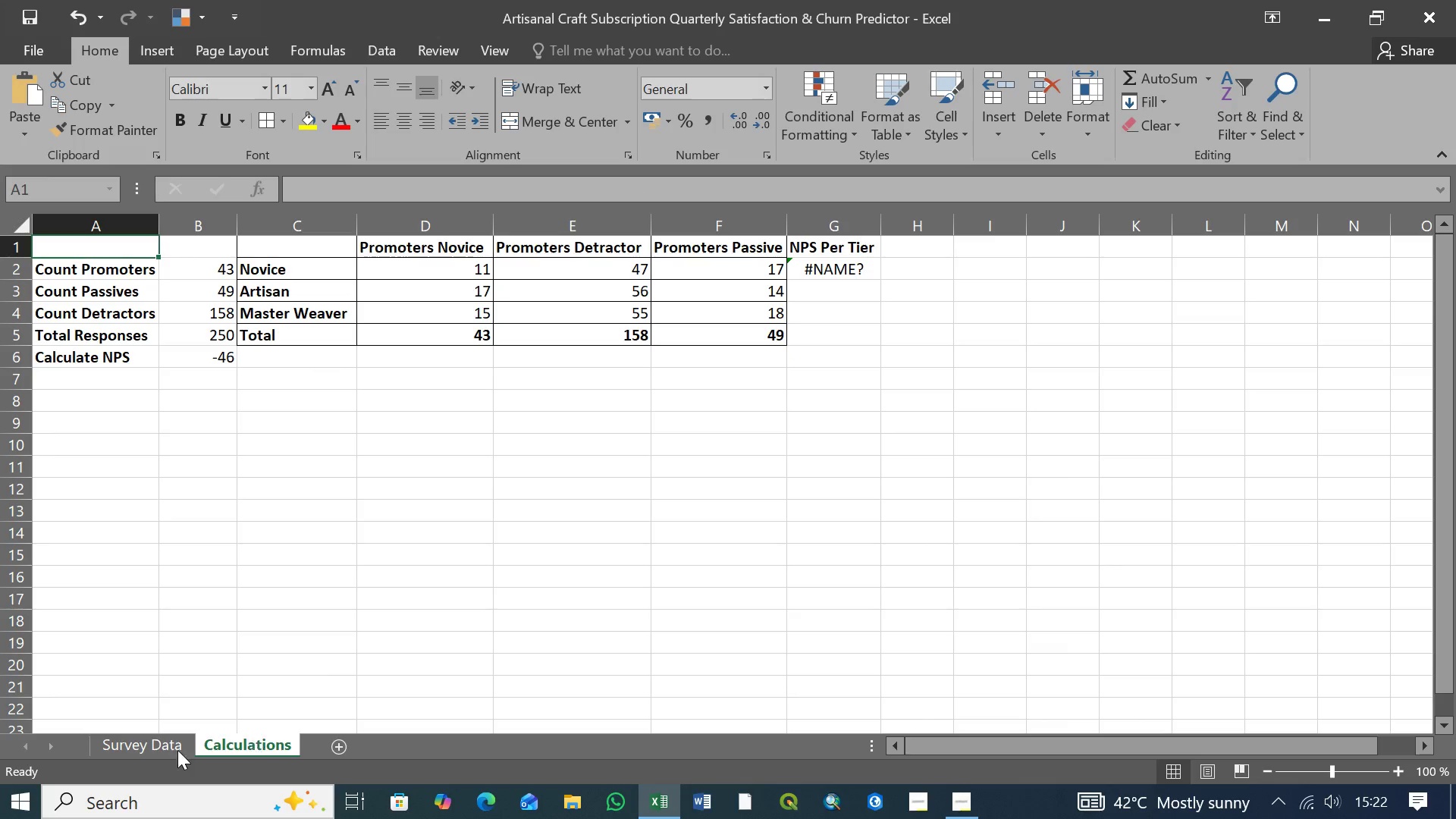 
left_click([147, 745])
 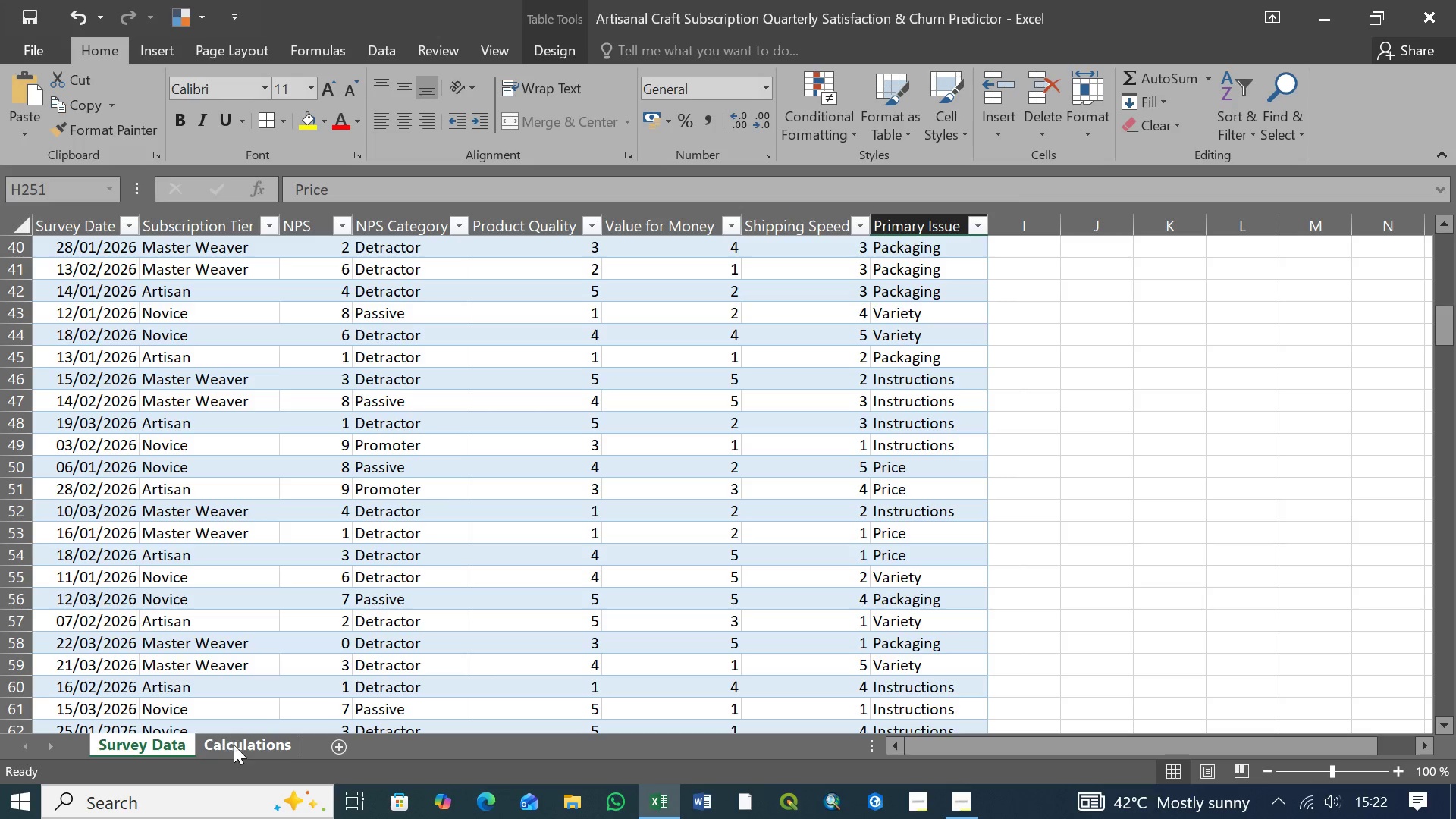 
left_click([236, 745])
 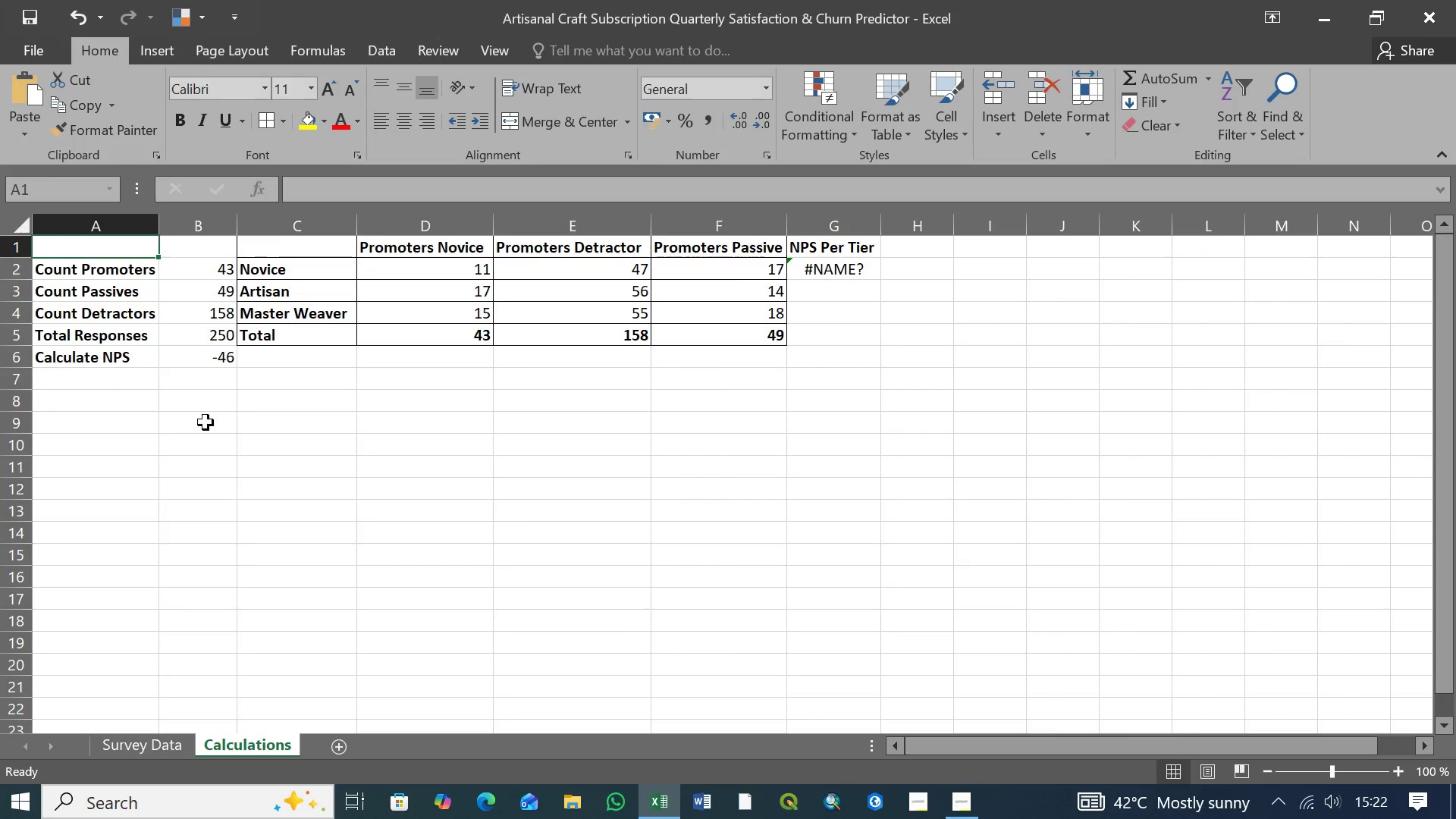 
left_click([199, 247])
 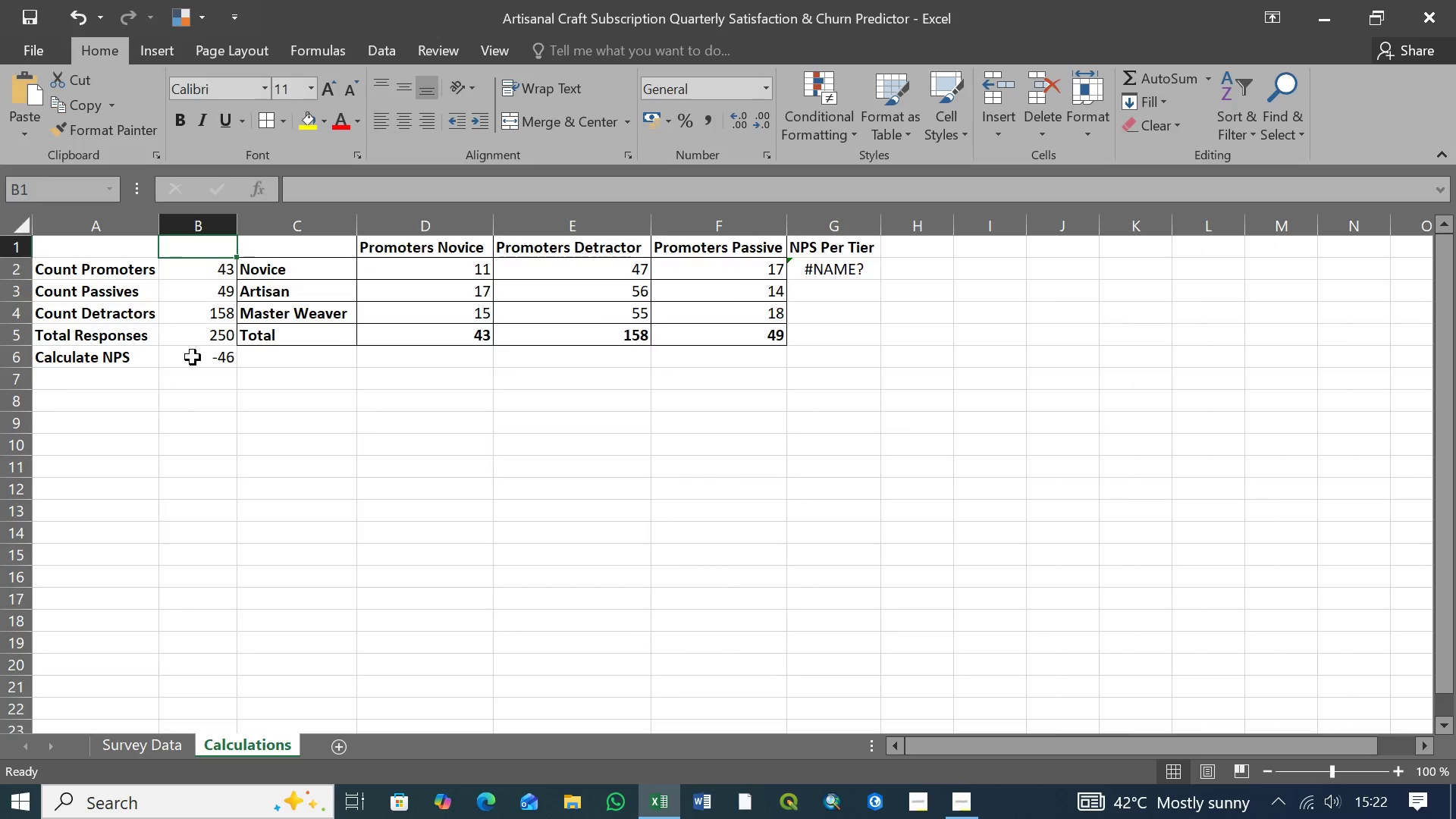 
wait(5.69)
 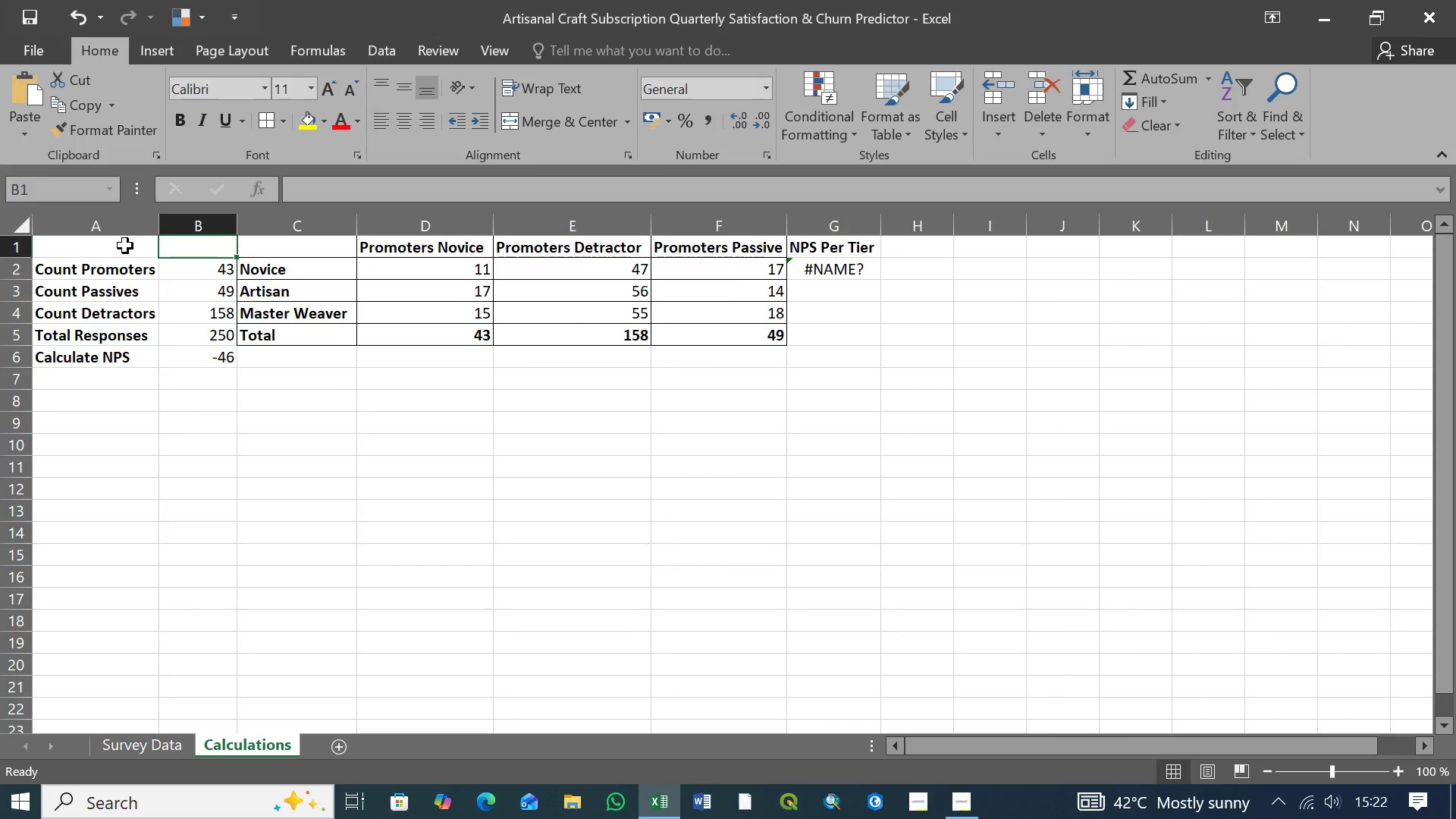 
left_click([265, 362])
 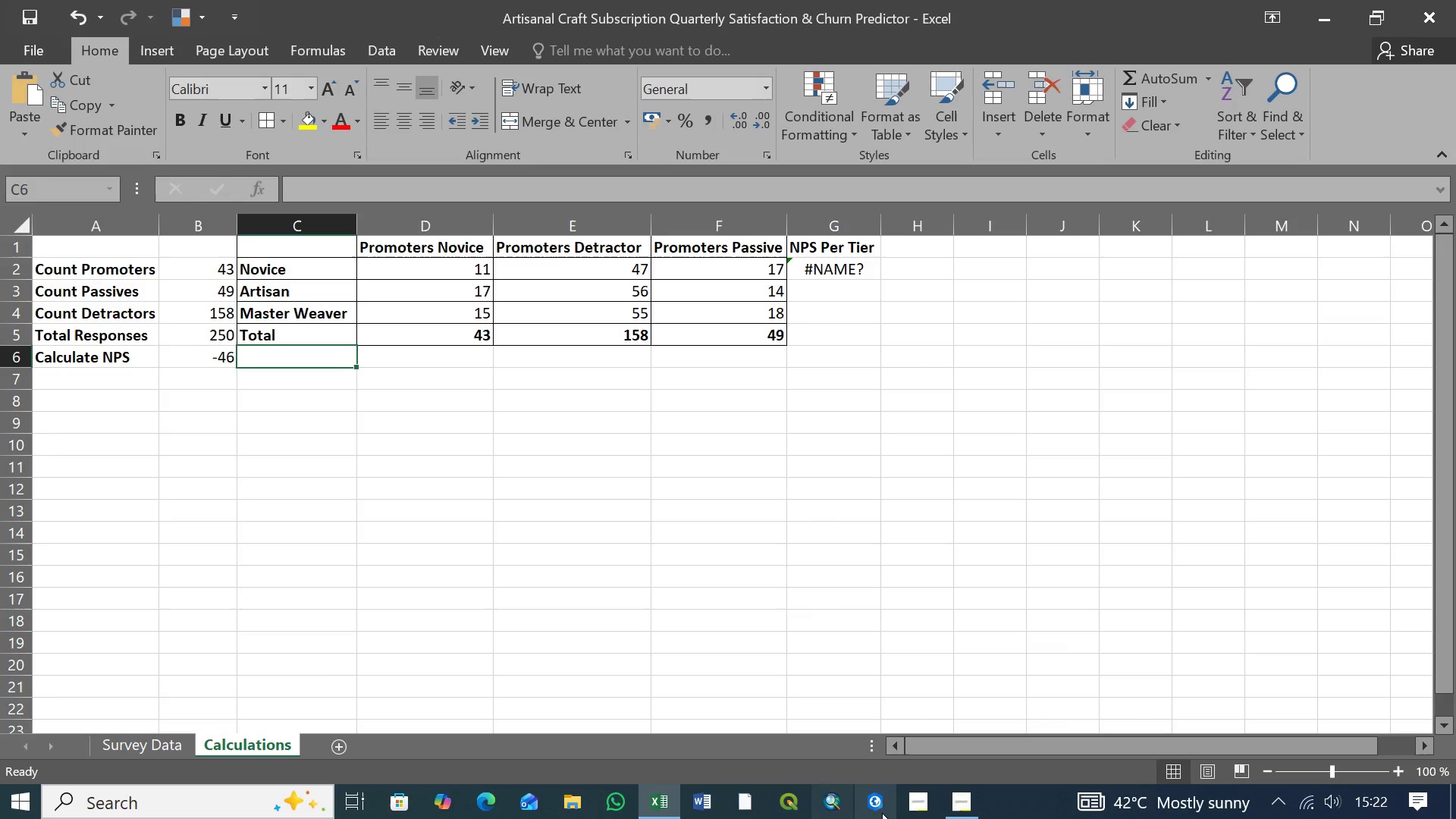 
left_click([969, 807])